 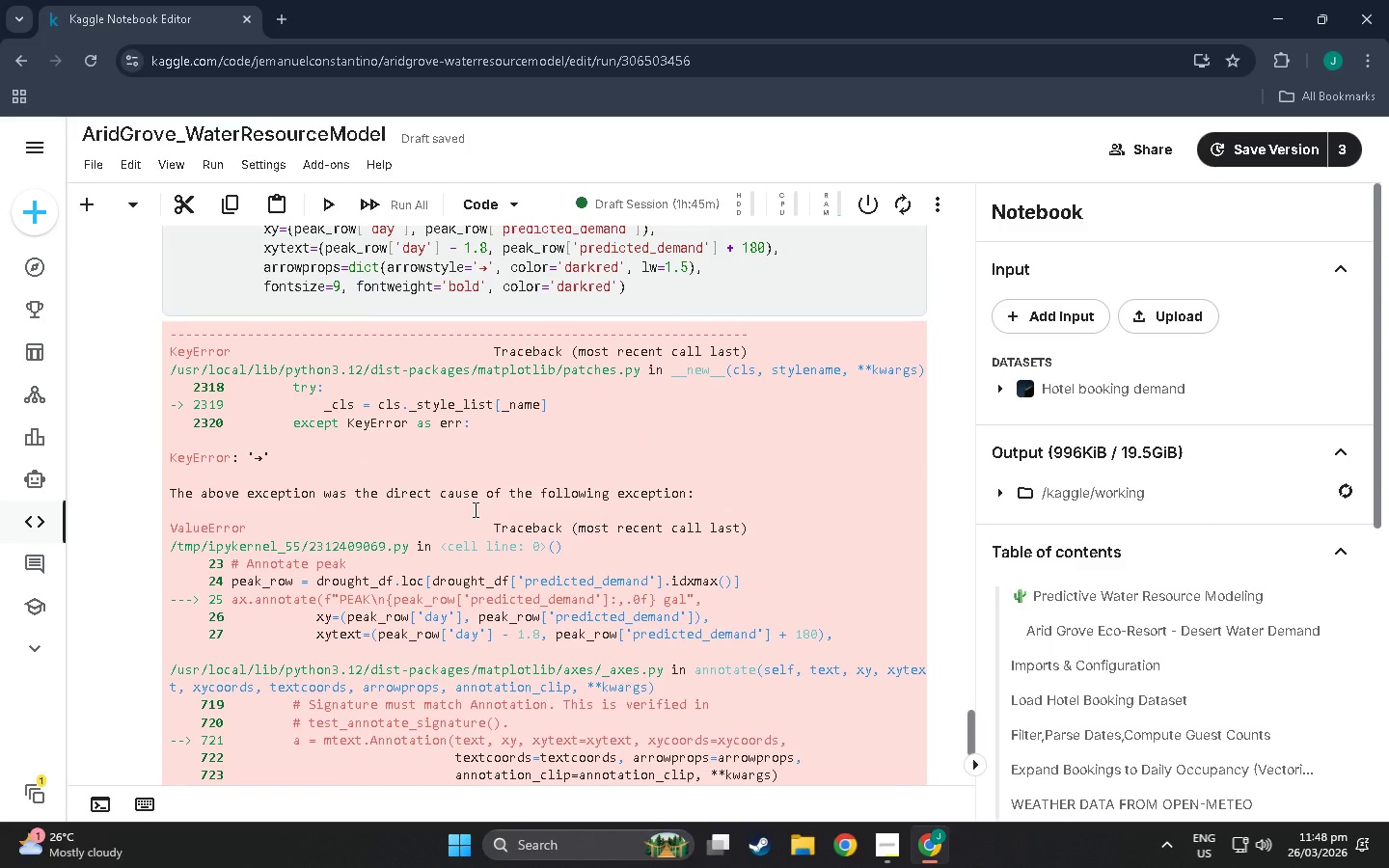 
scroll: coordinate [474, 509], scroll_direction: down, amount: 3.0
 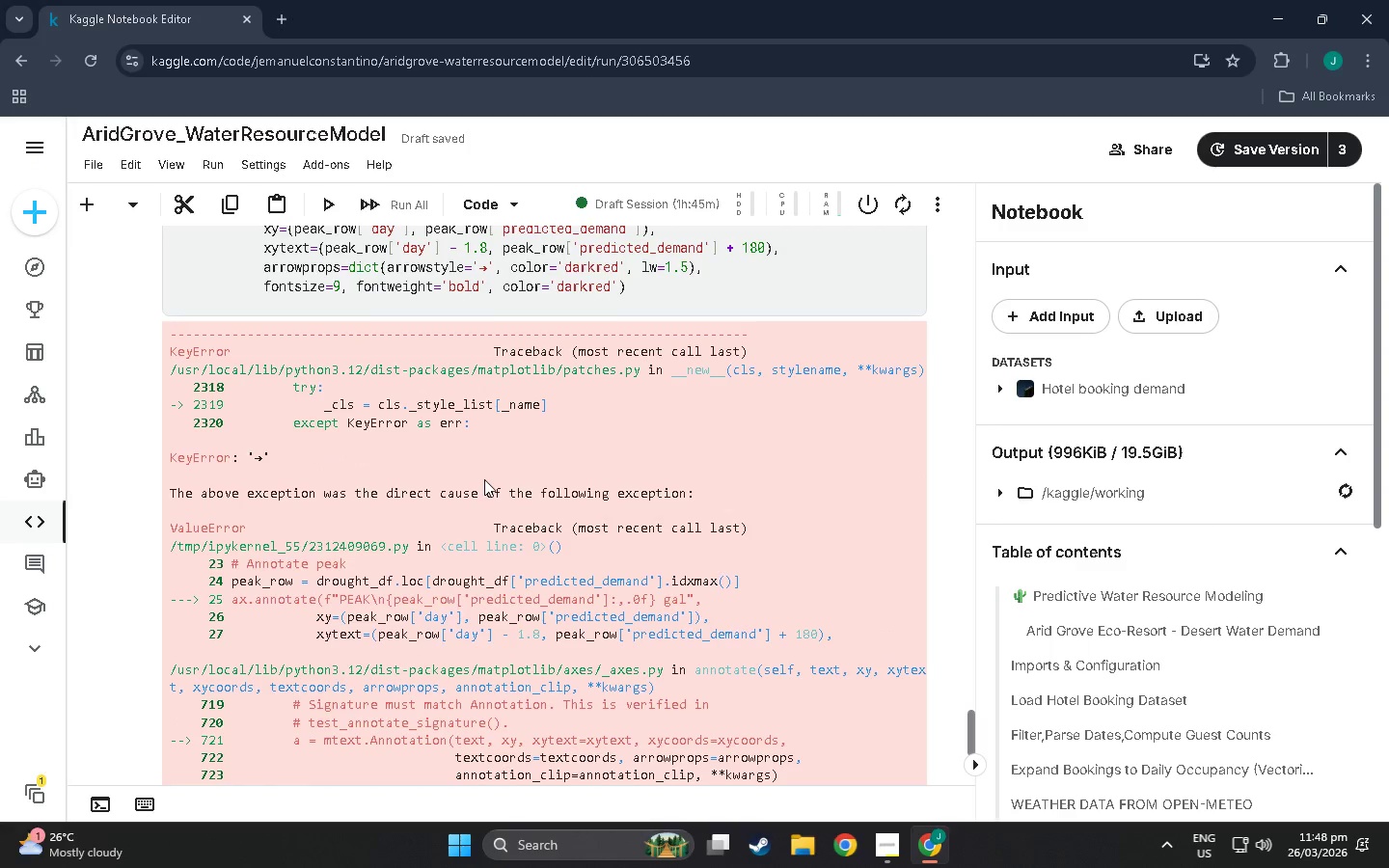 
scroll: coordinate [484, 479], scroll_direction: up, amount: 8.0
 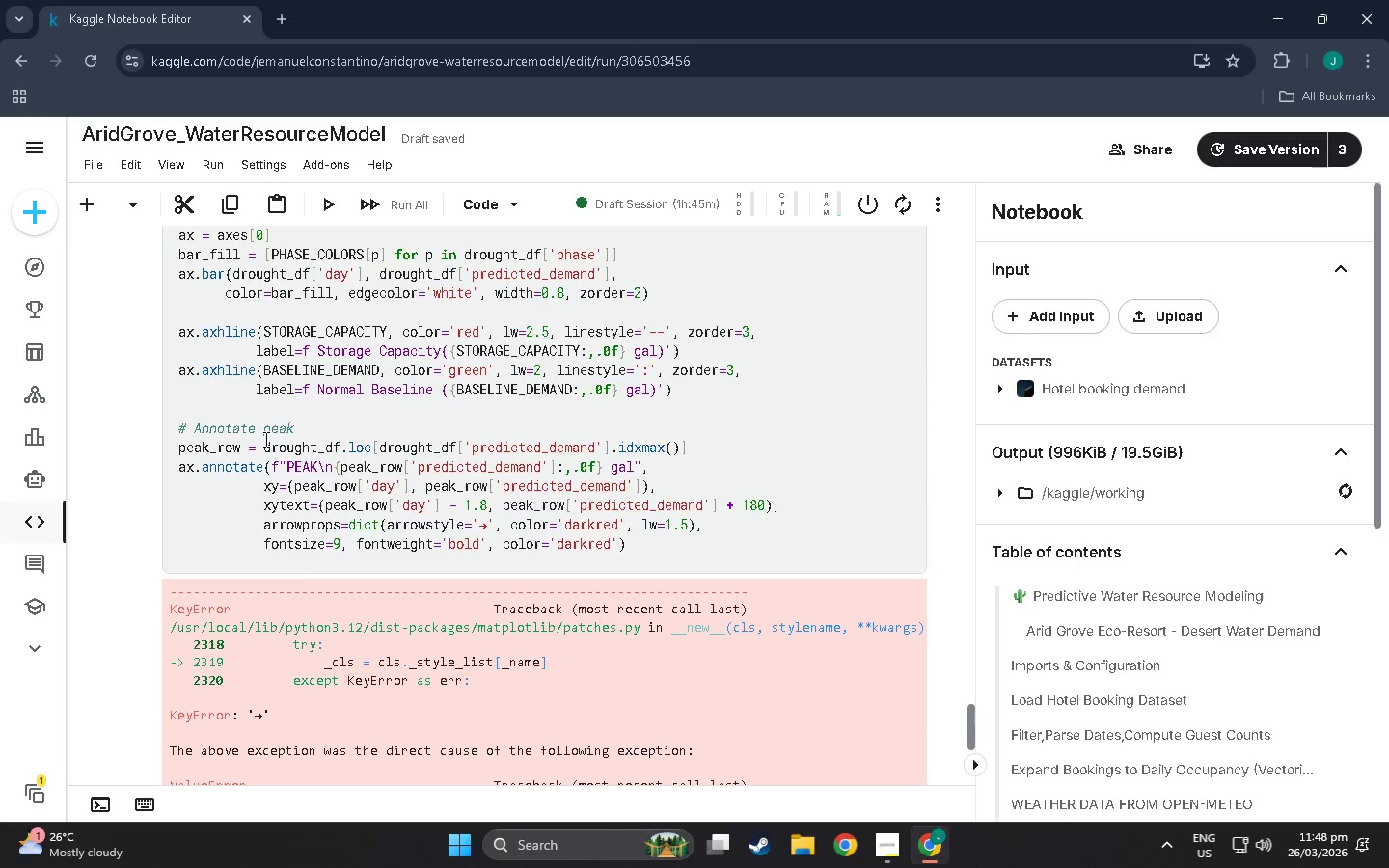 
left_click([279, 469])
 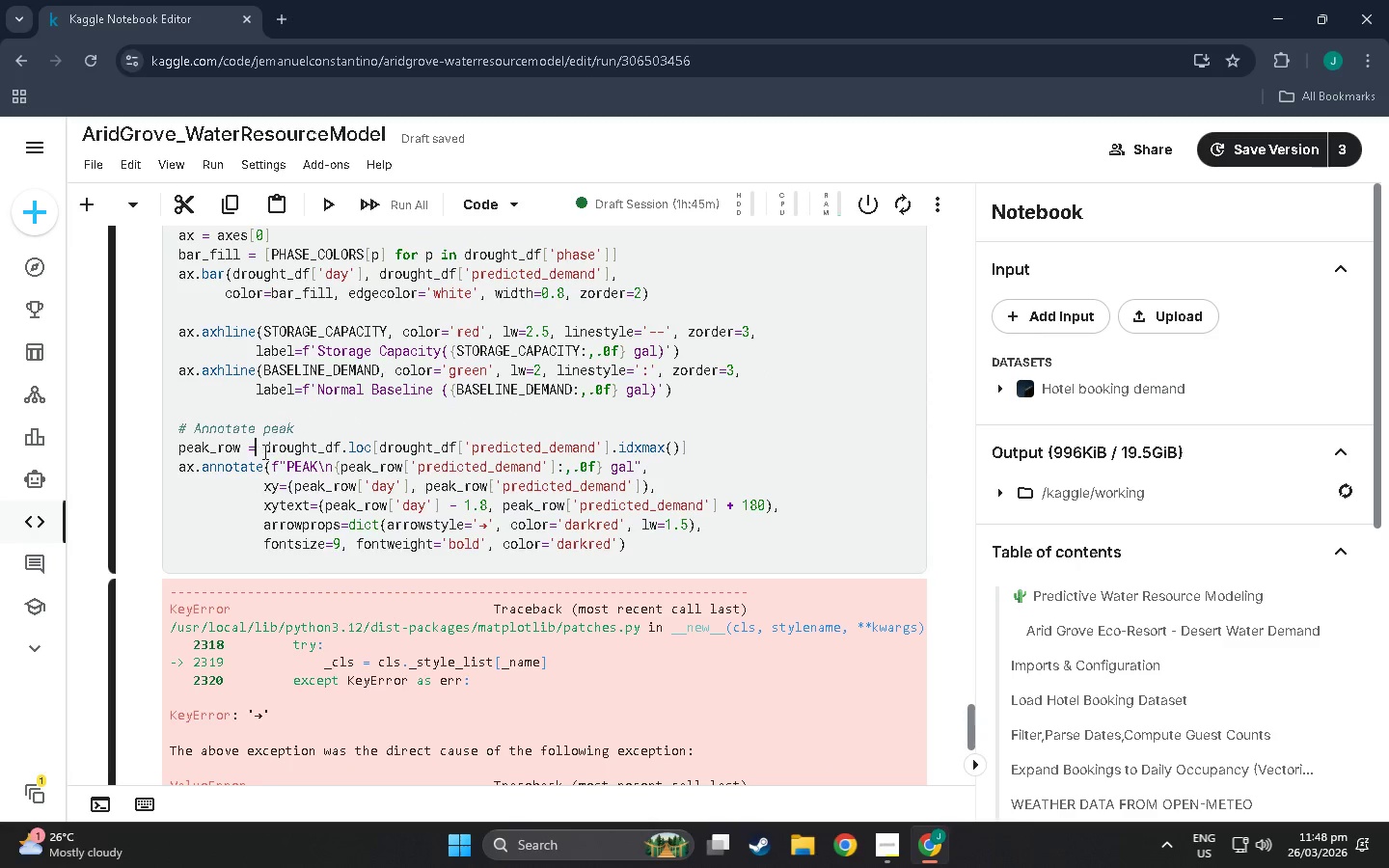 
double_click([273, 449])
 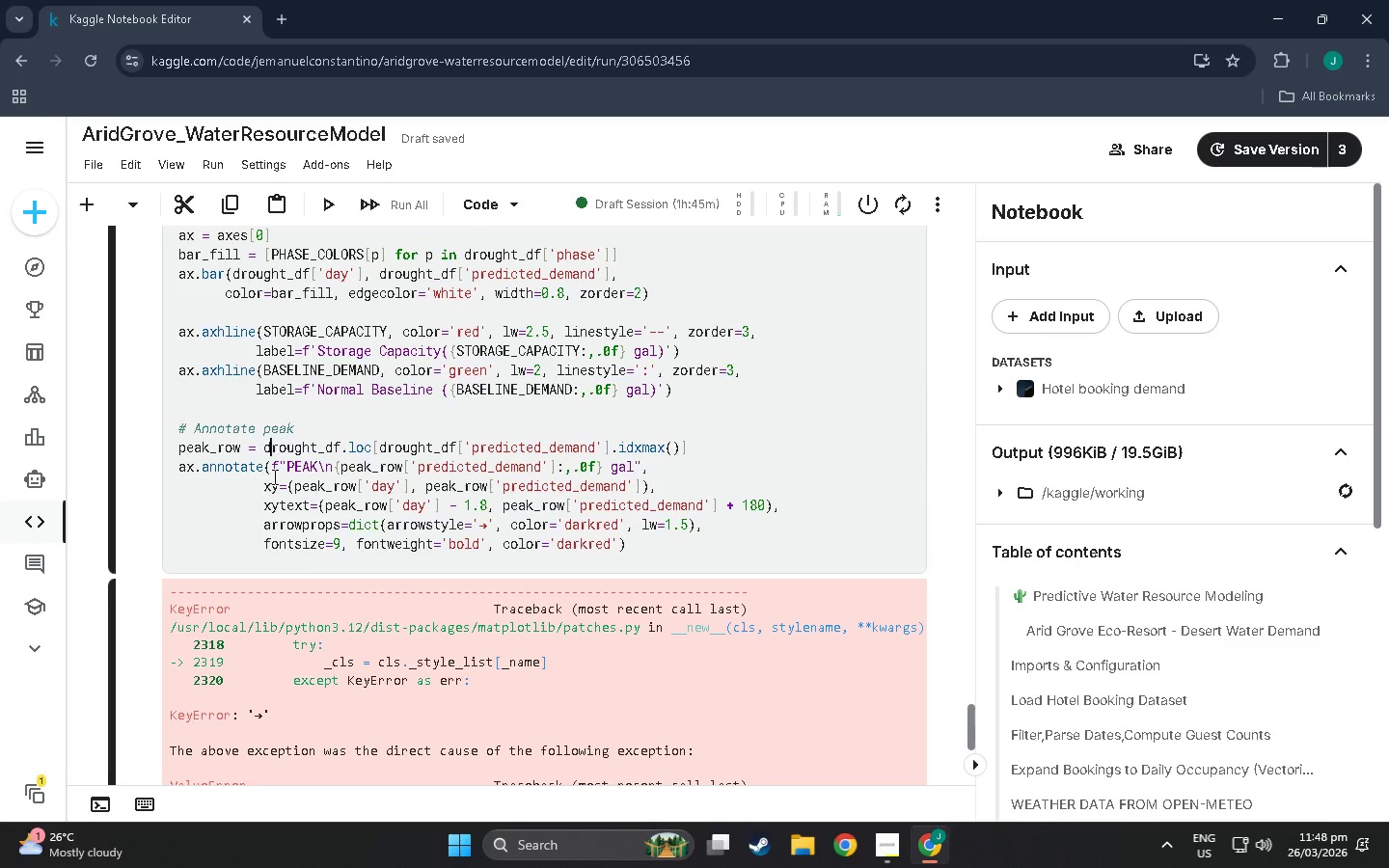 
triple_click([273, 476])
 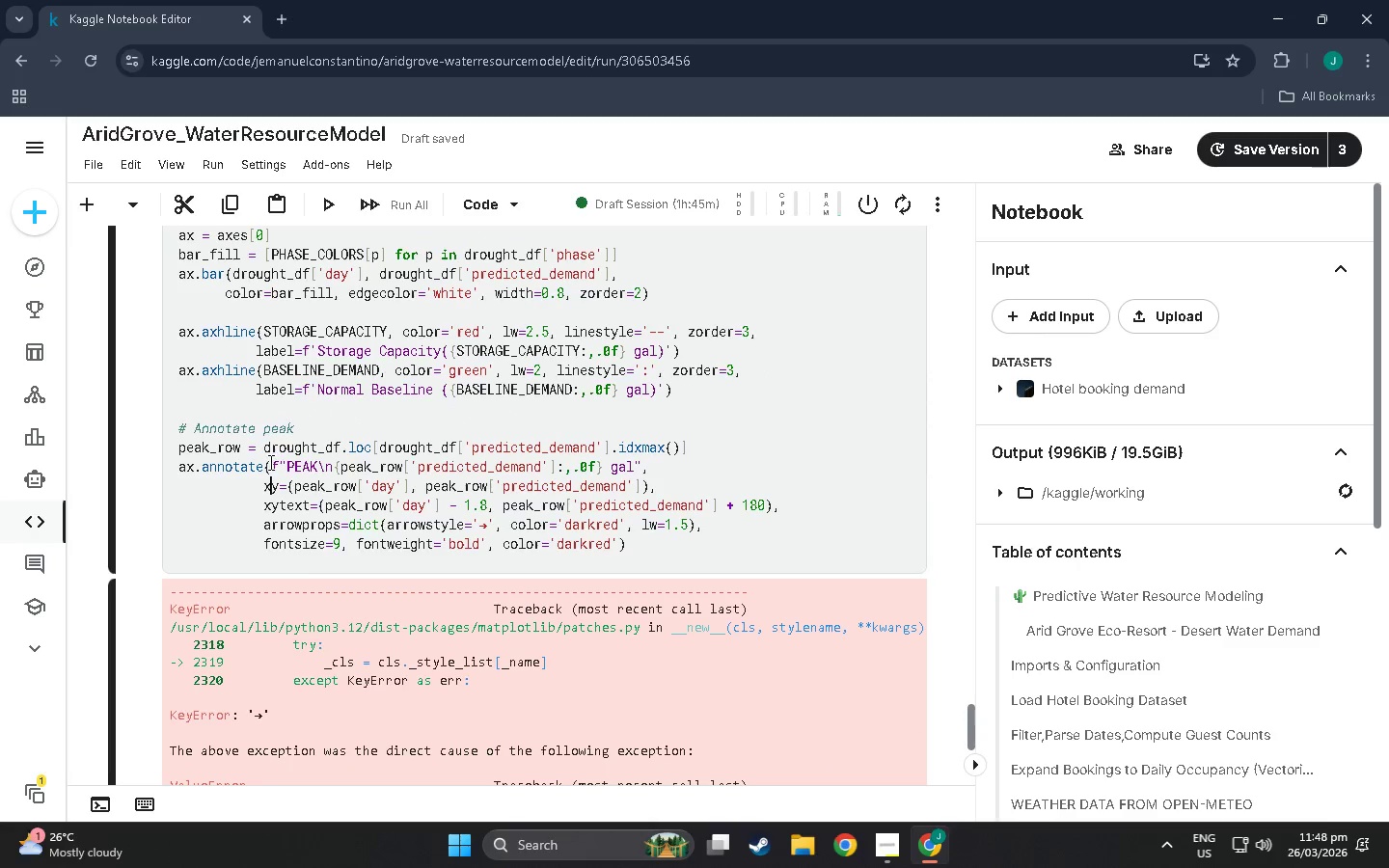 
triple_click([269, 462])
 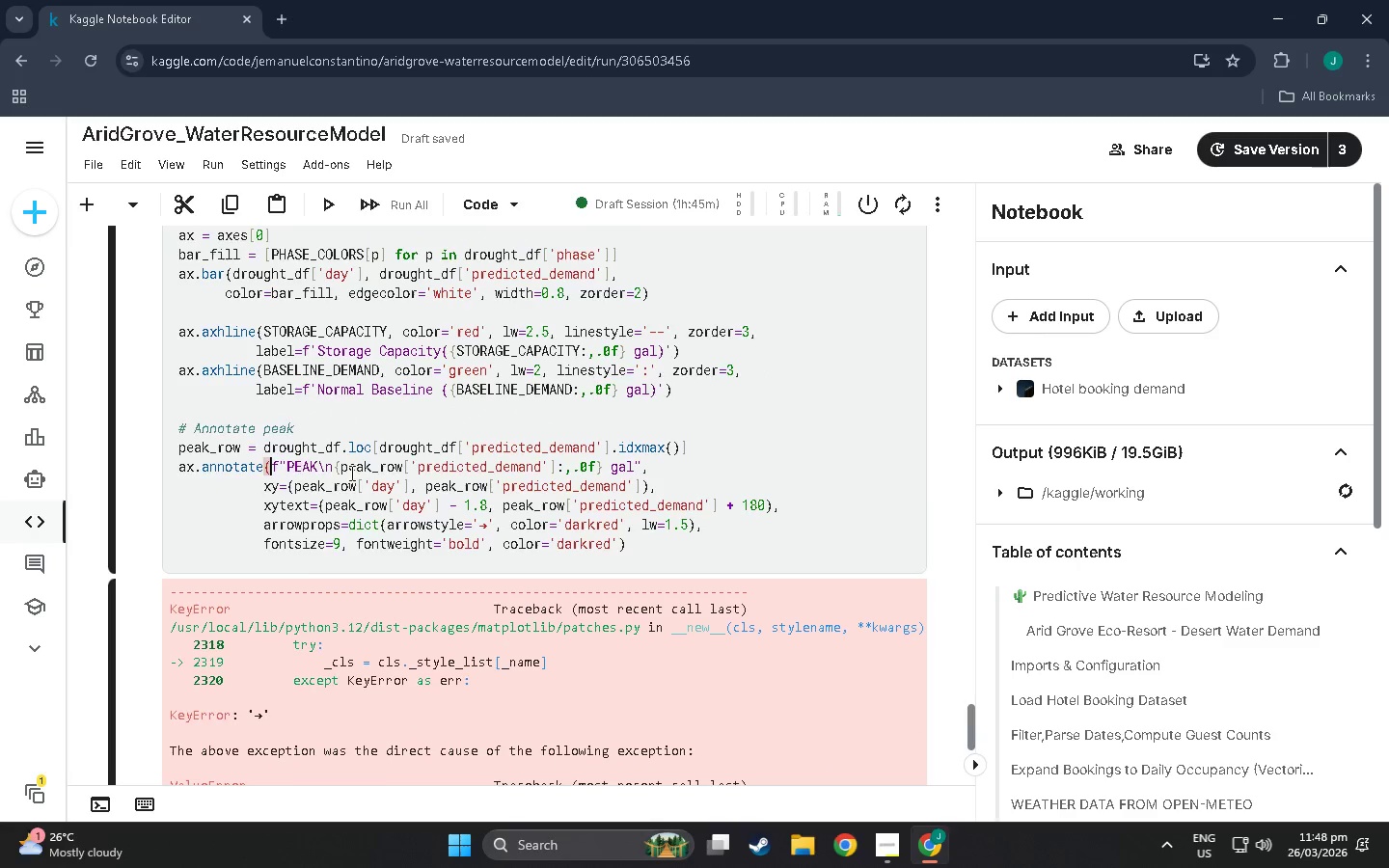 
scroll: coordinate [441, 483], scroll_direction: down, amount: 2.0
 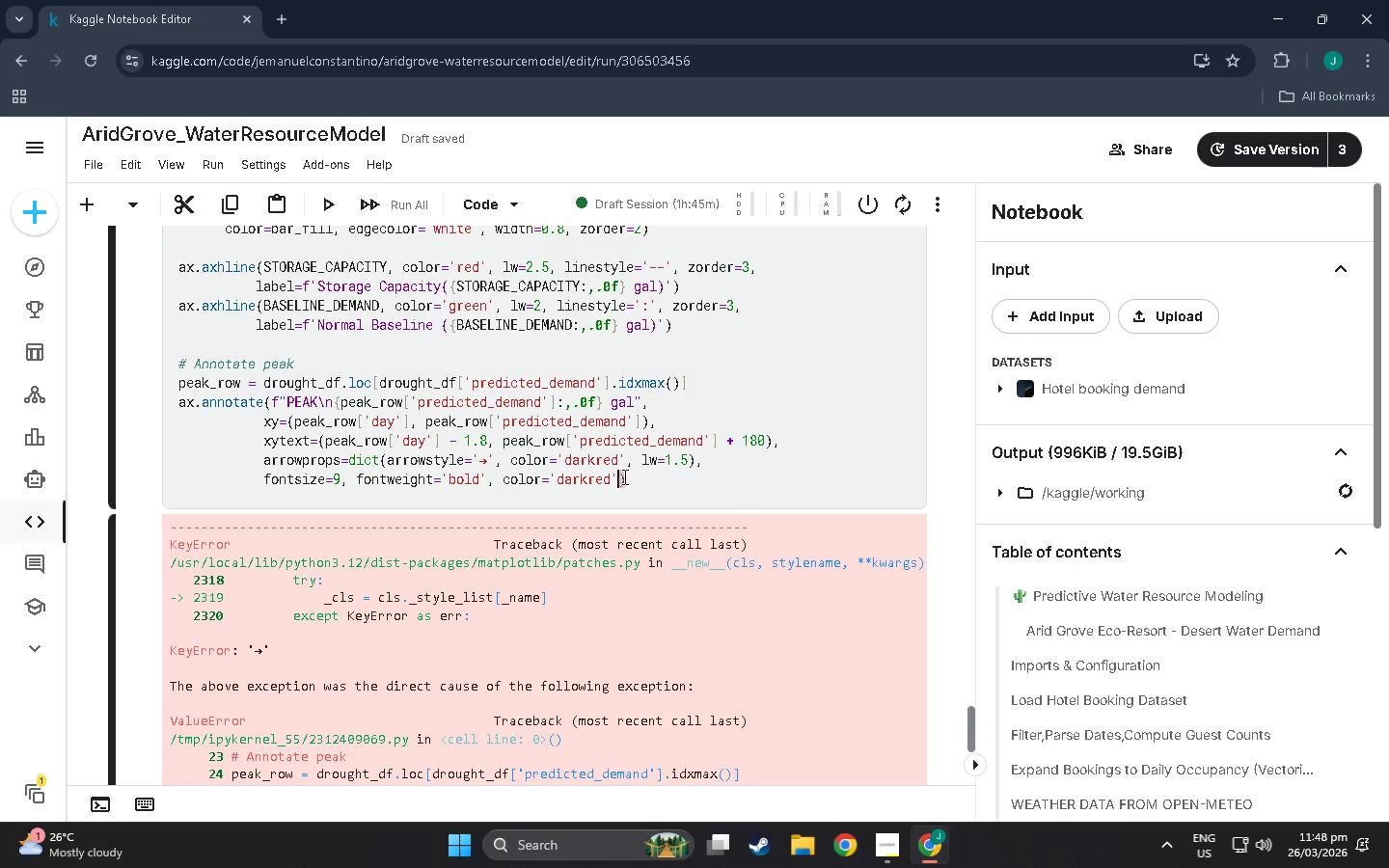 
double_click([630, 477])
 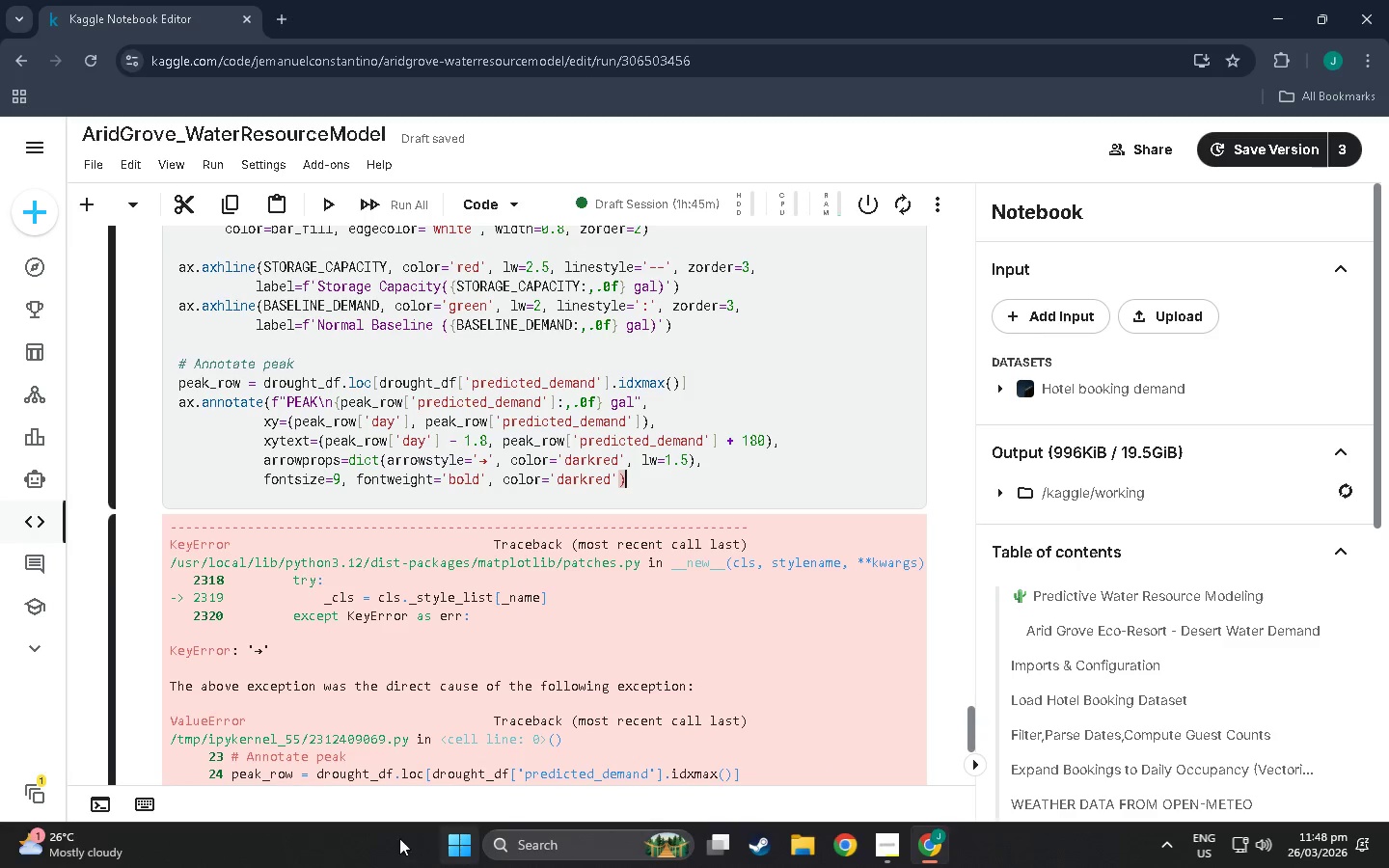 
left_click([259, 477])
 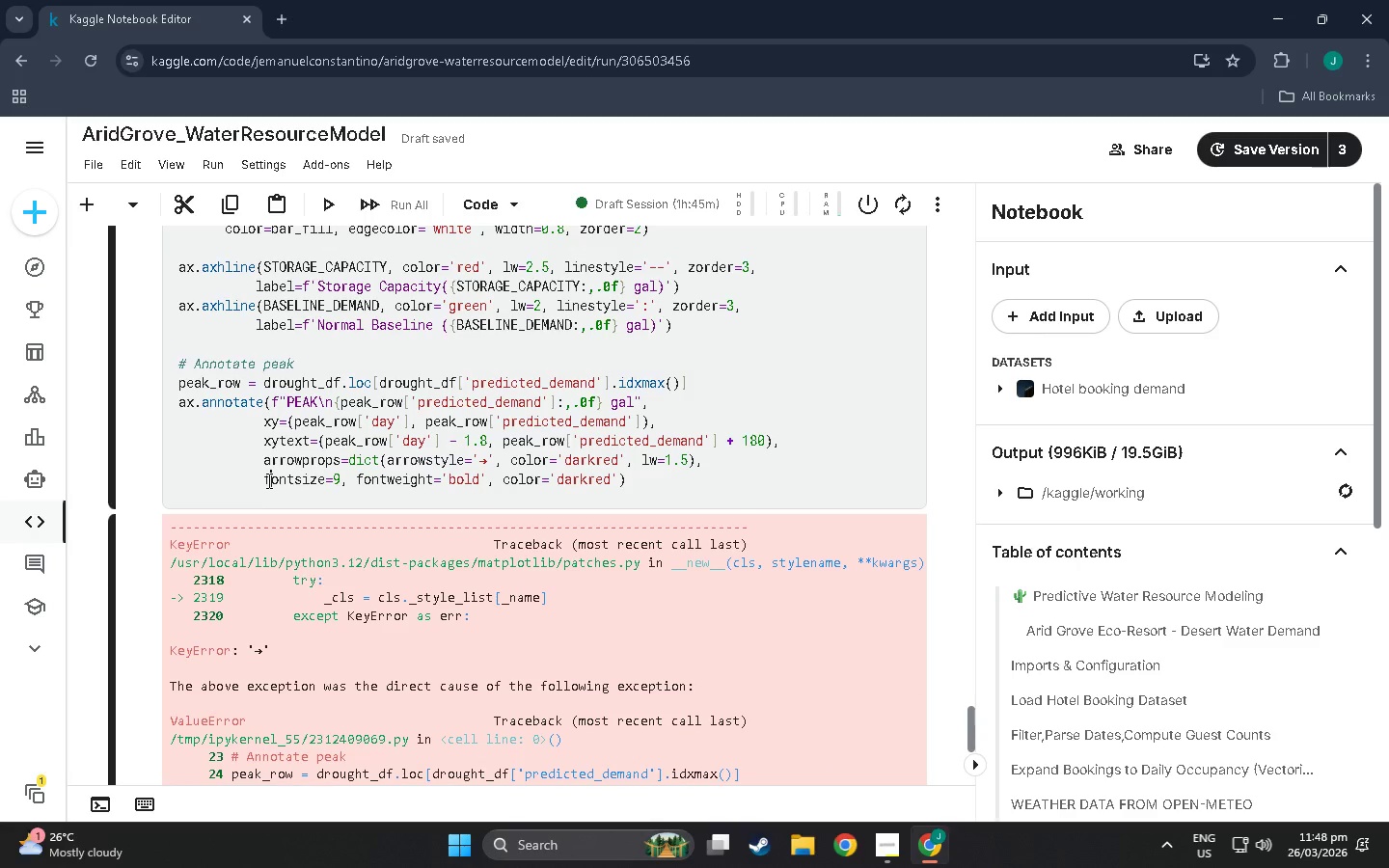 
triple_click([266, 479])
 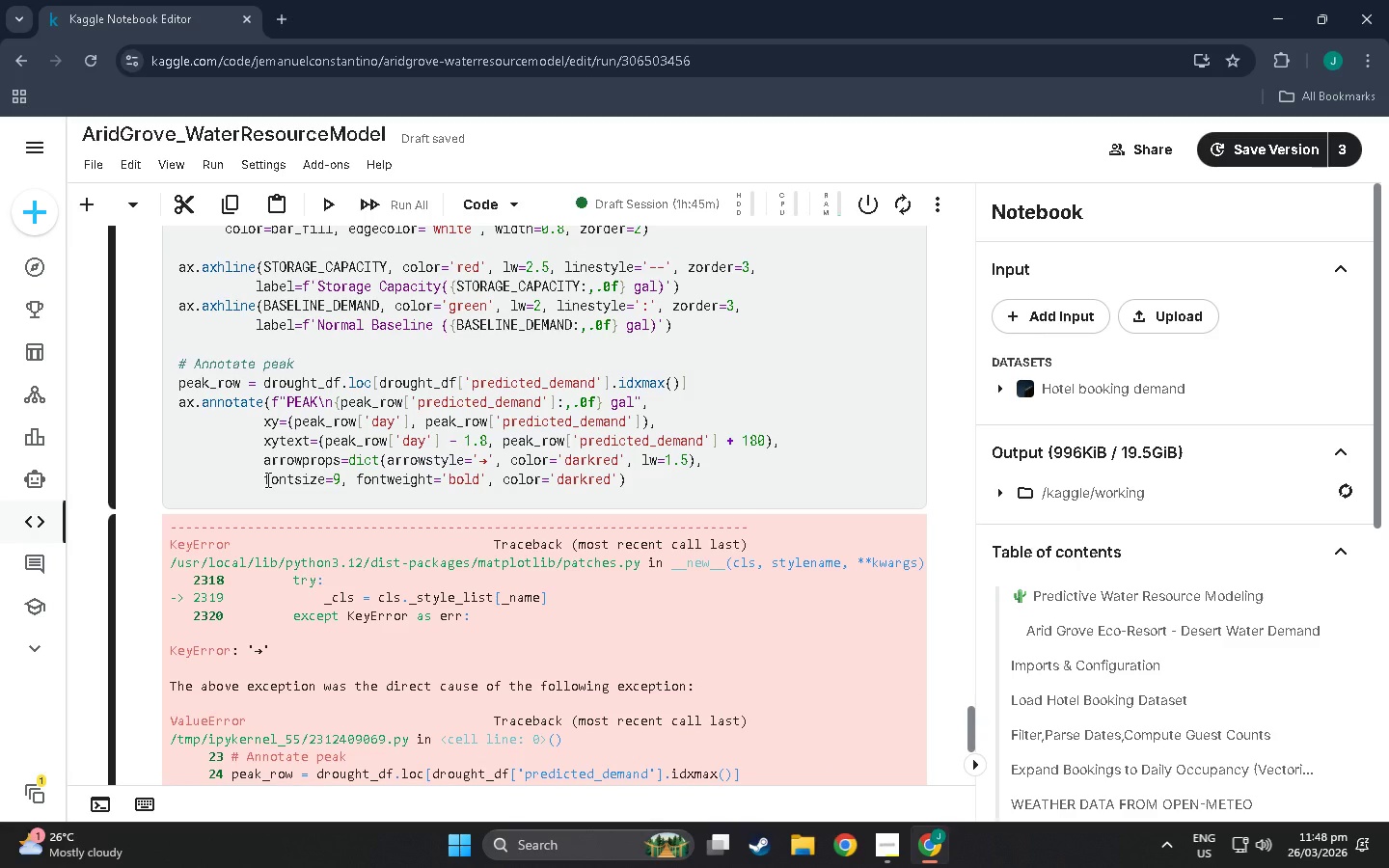 
hold_key(key=Backspace, duration=0.67)
 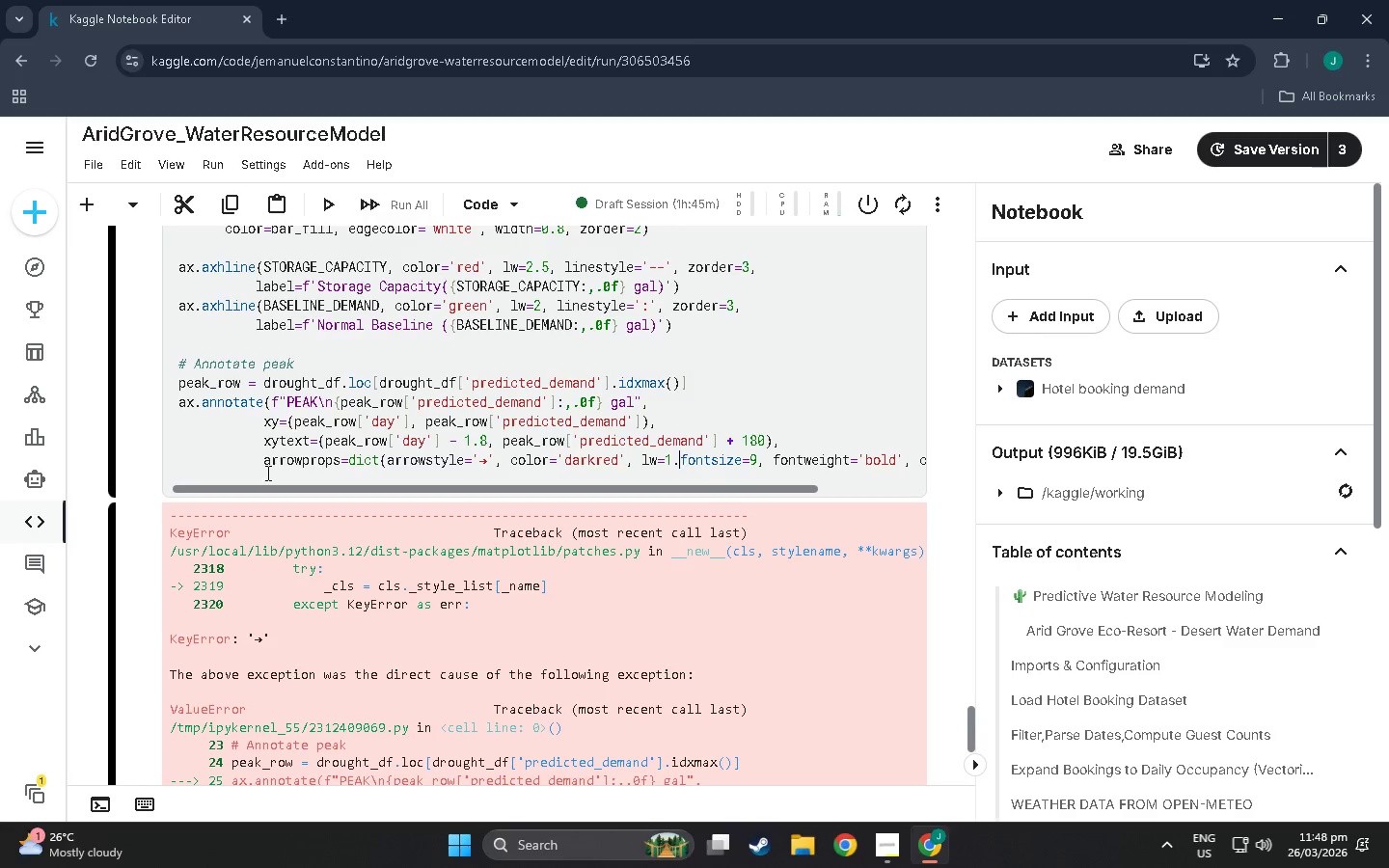 
hold_key(key=Backspace, duration=4.74)
 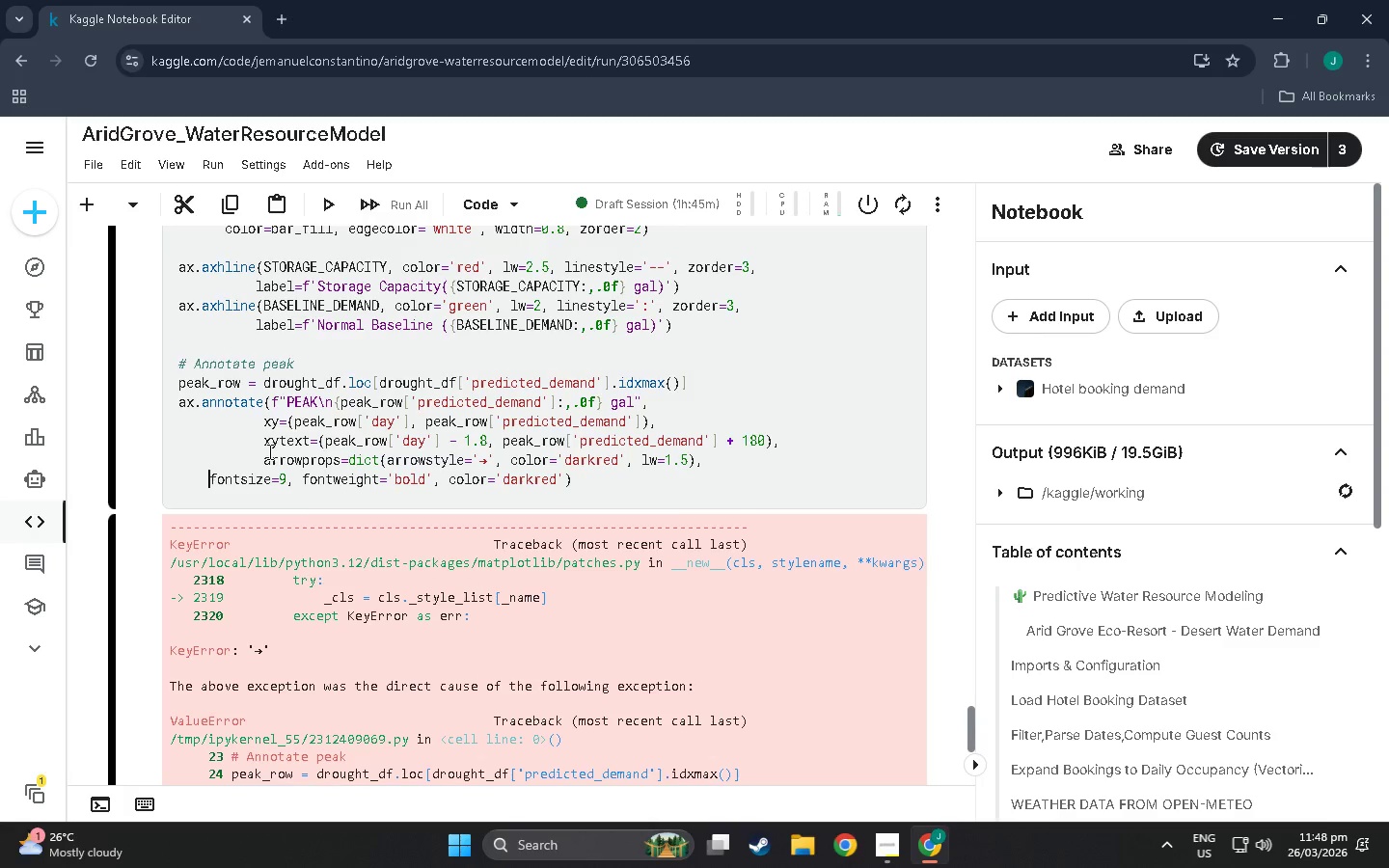 
key(Control+Z)
 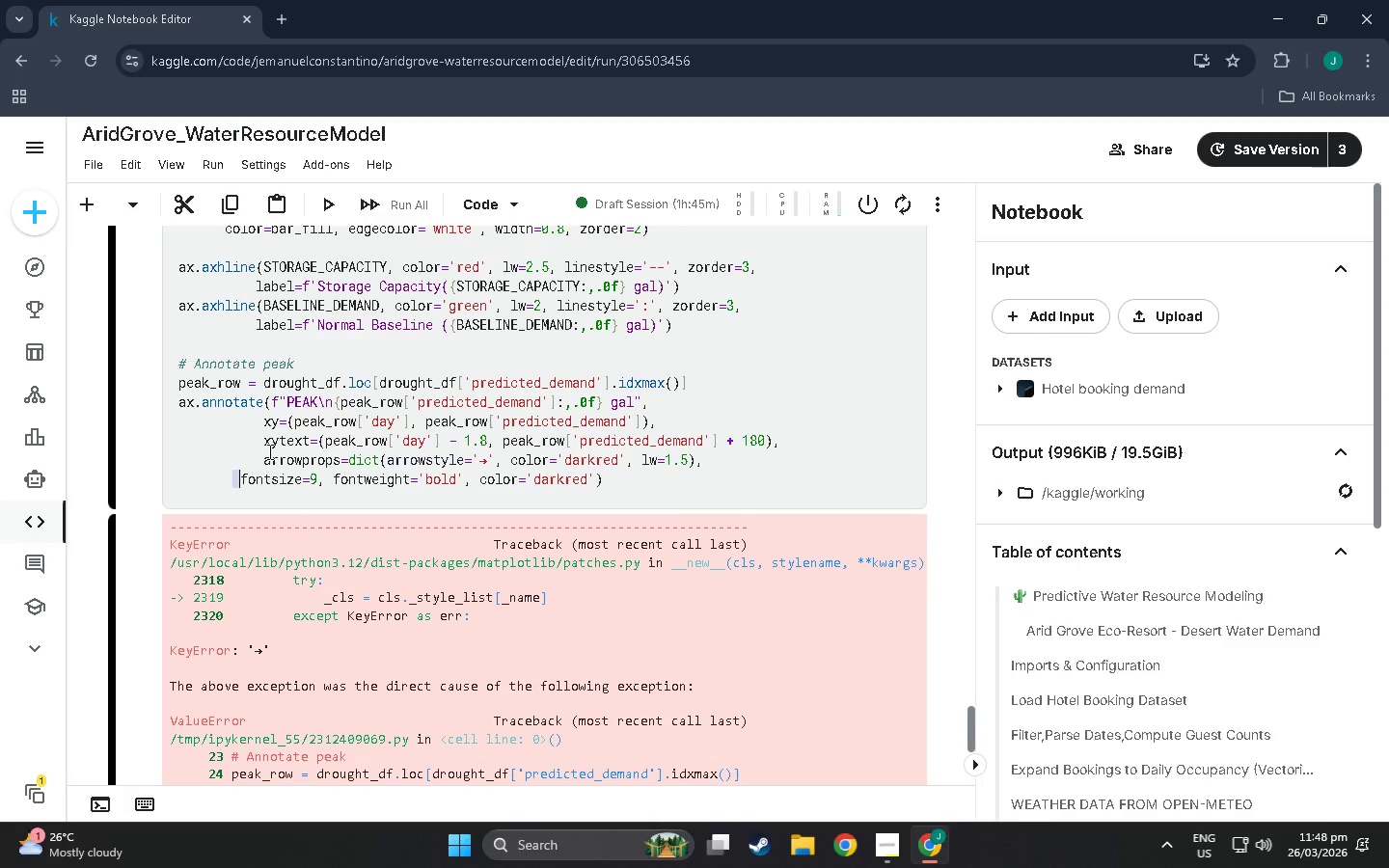 
key(Backspace)
 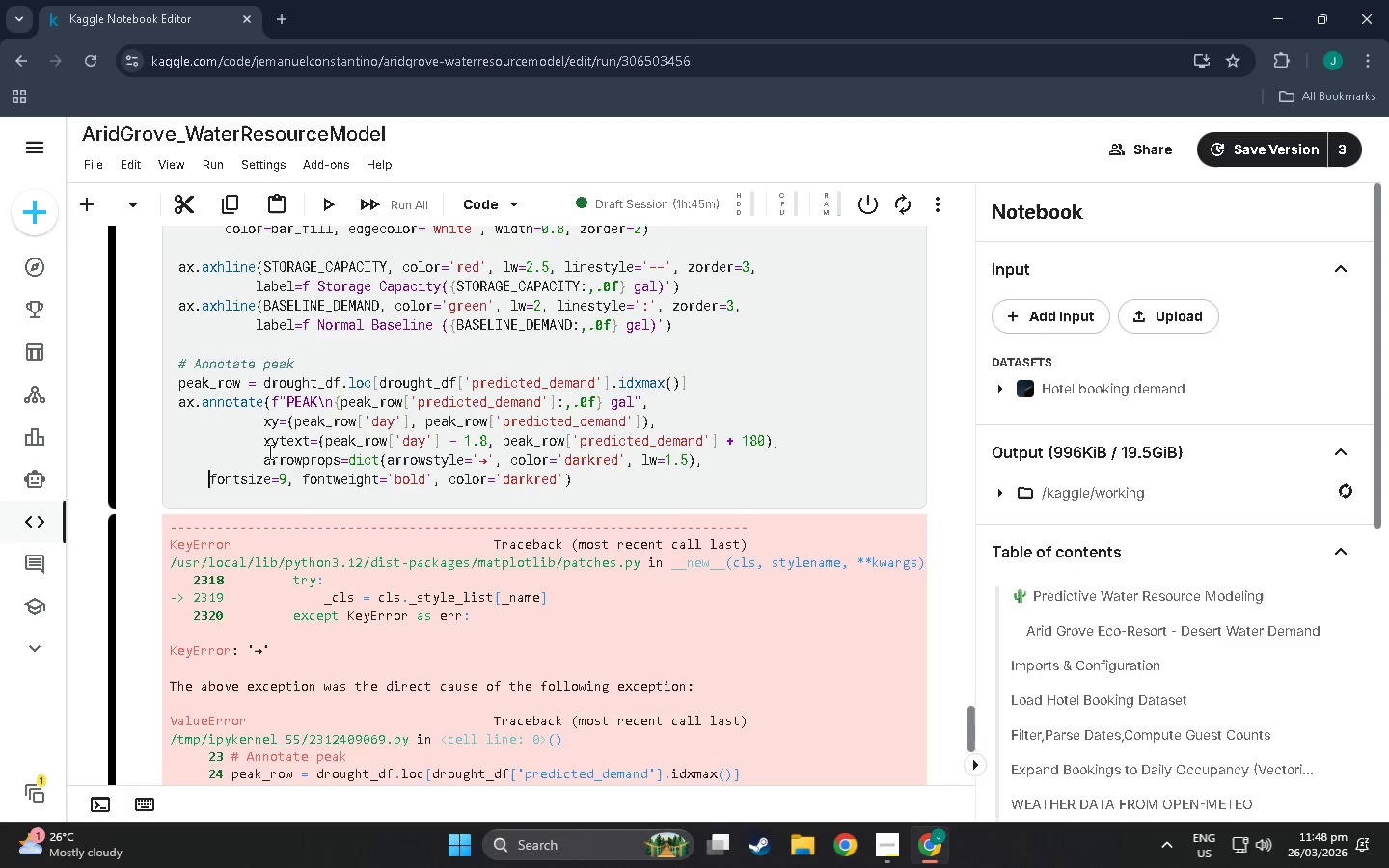 
key(Backspace)
 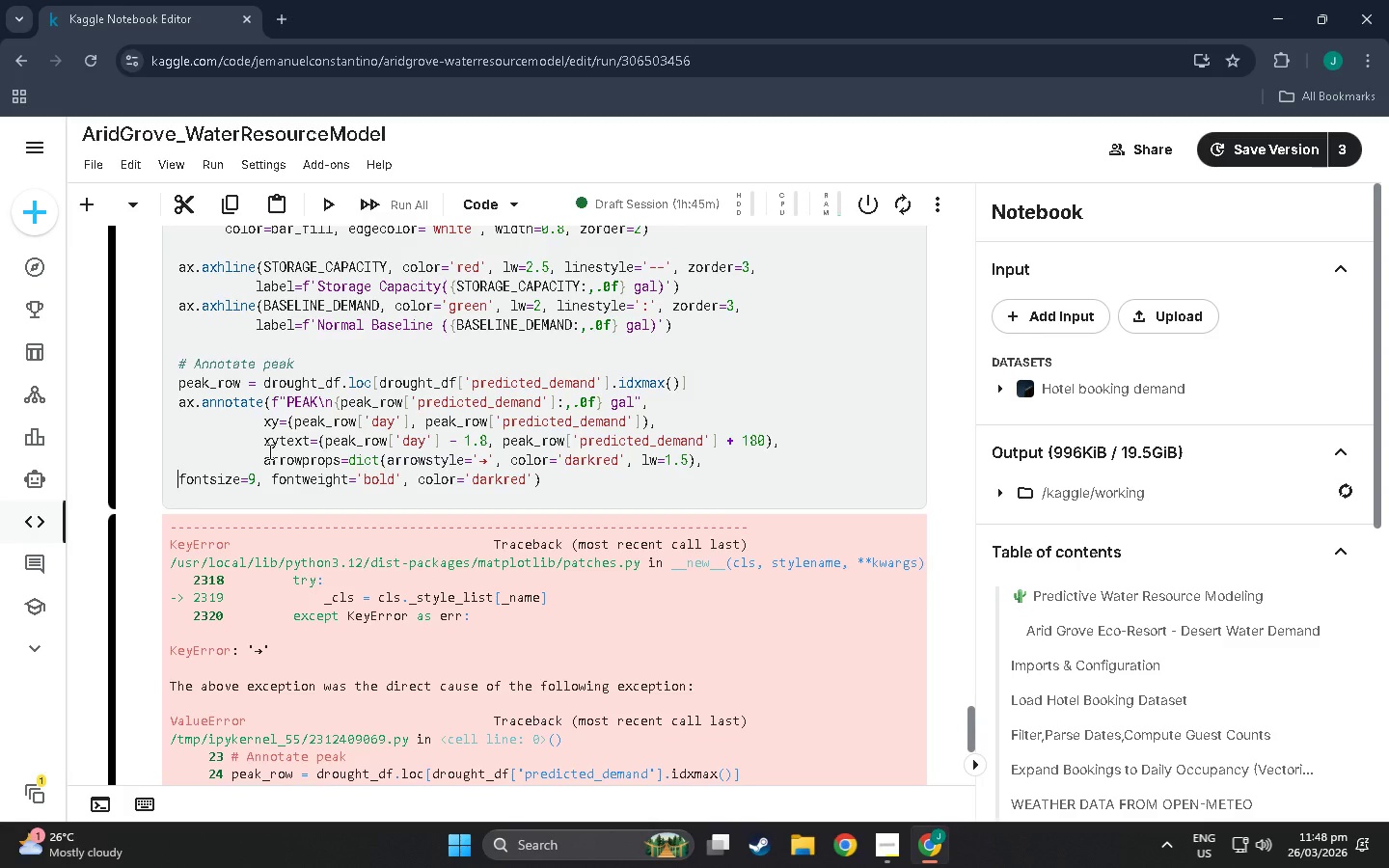 
key(Backspace)
 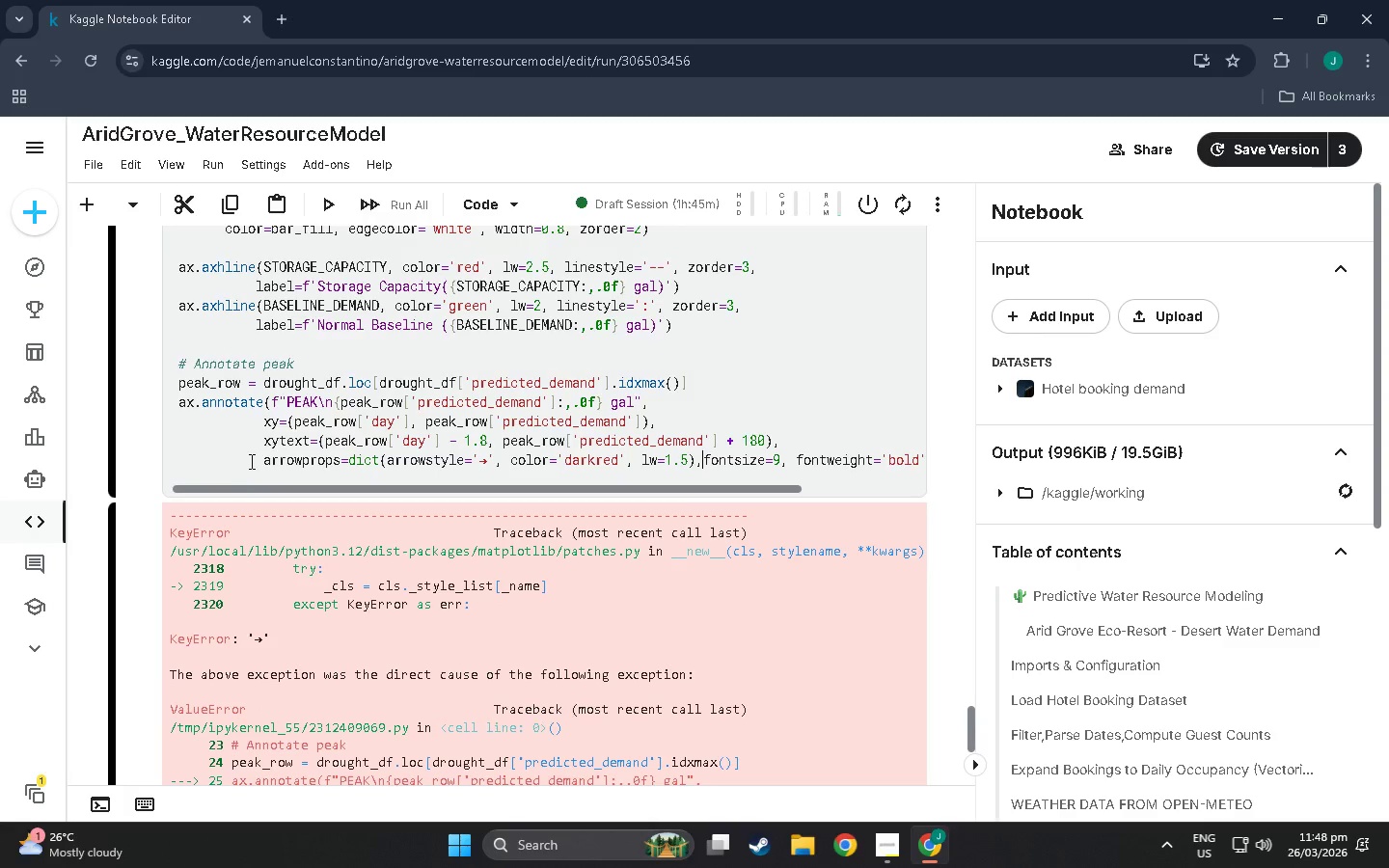 
double_click([267, 458])
 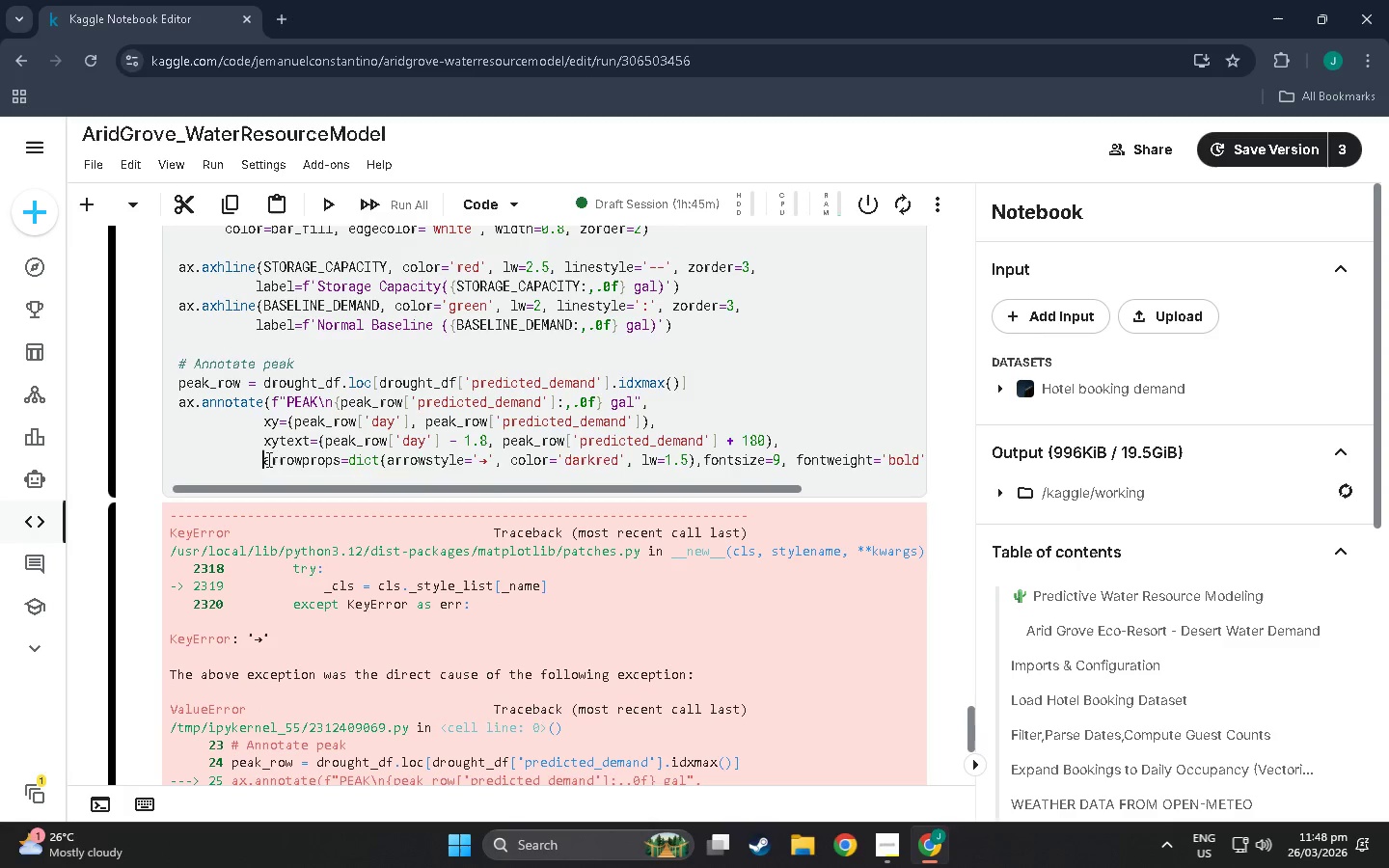 
key(Backspace)
 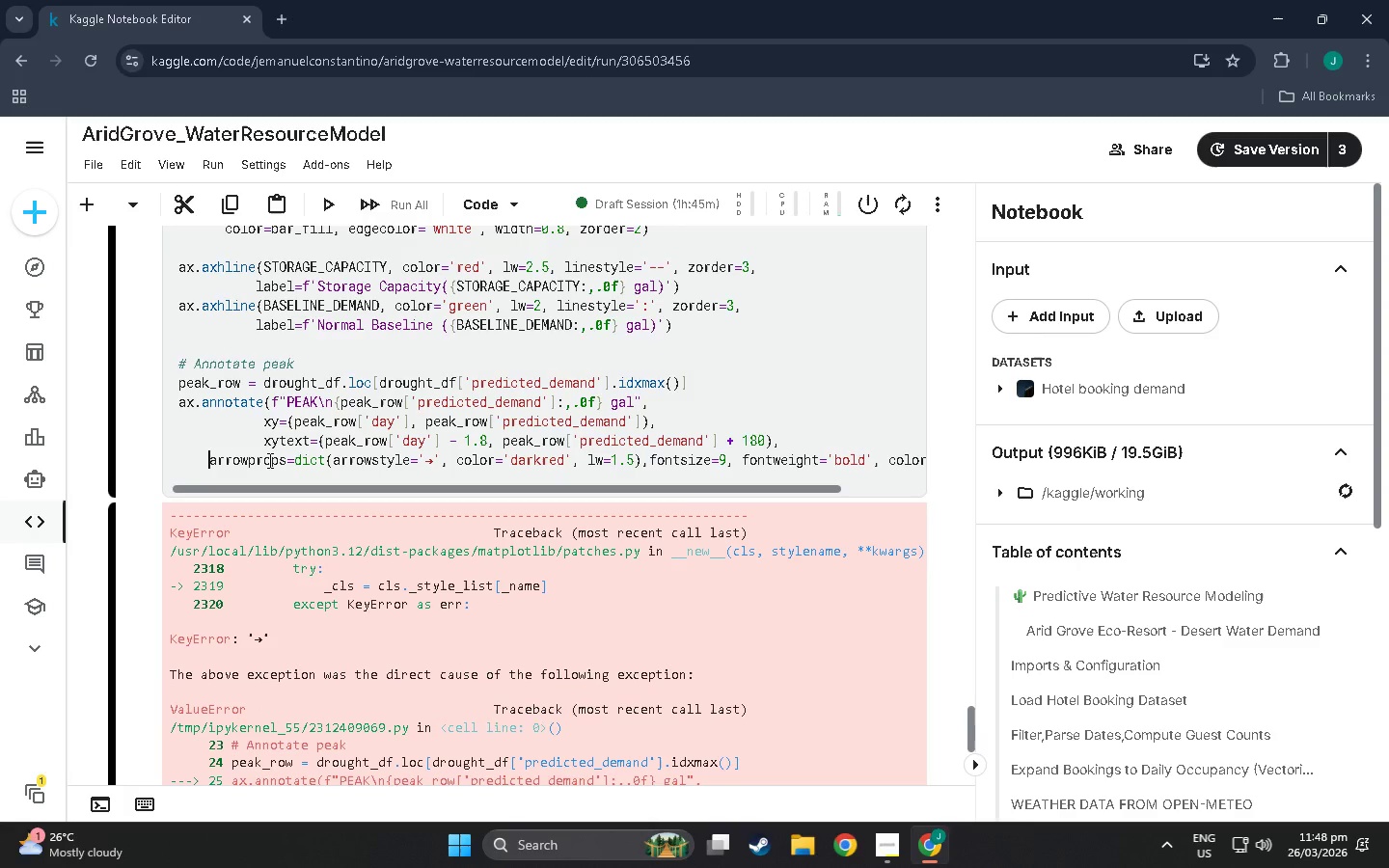 
key(Backspace)
 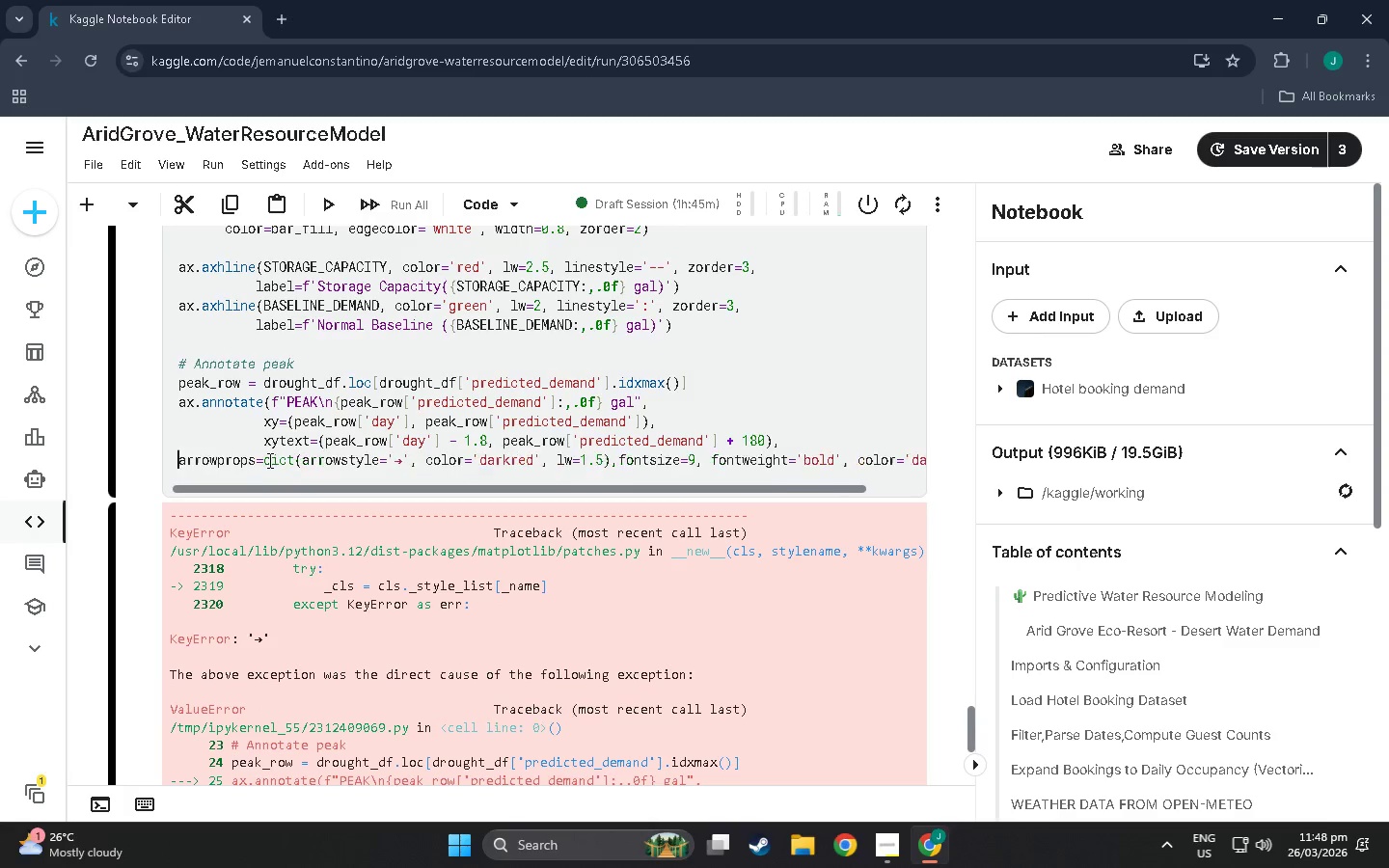 
key(Backspace)
 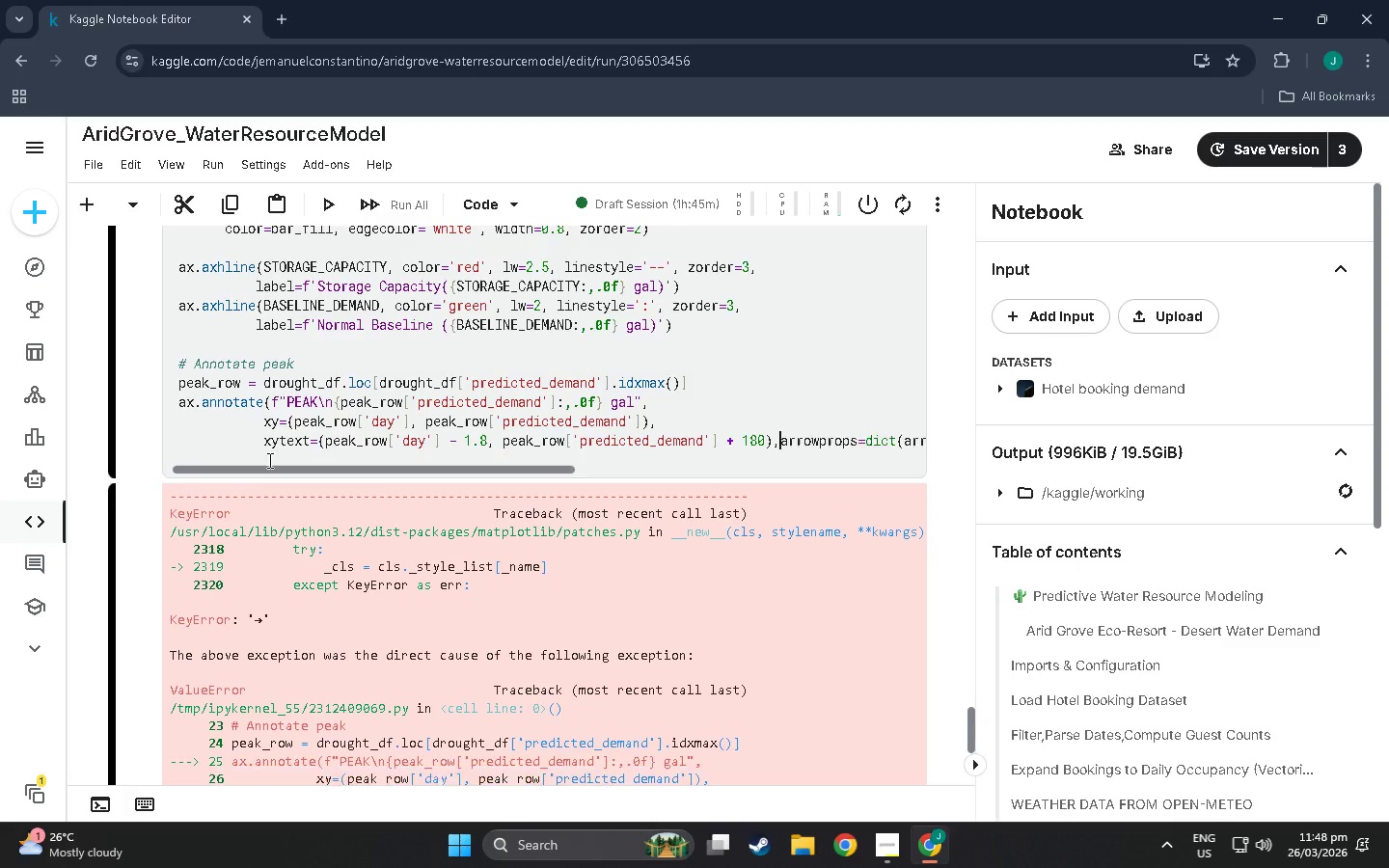 
key(Backspace)
 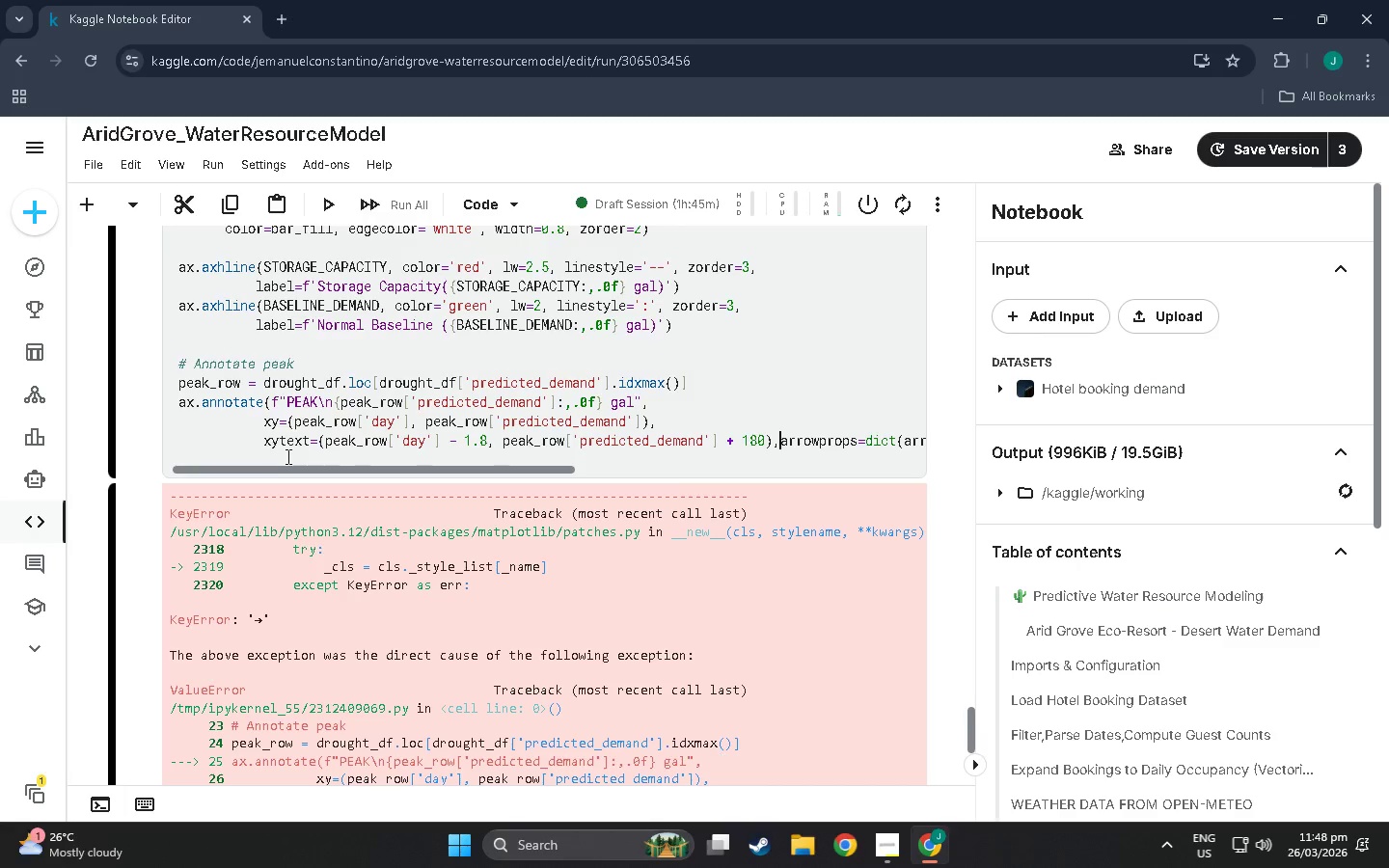 
left_click([265, 445])
 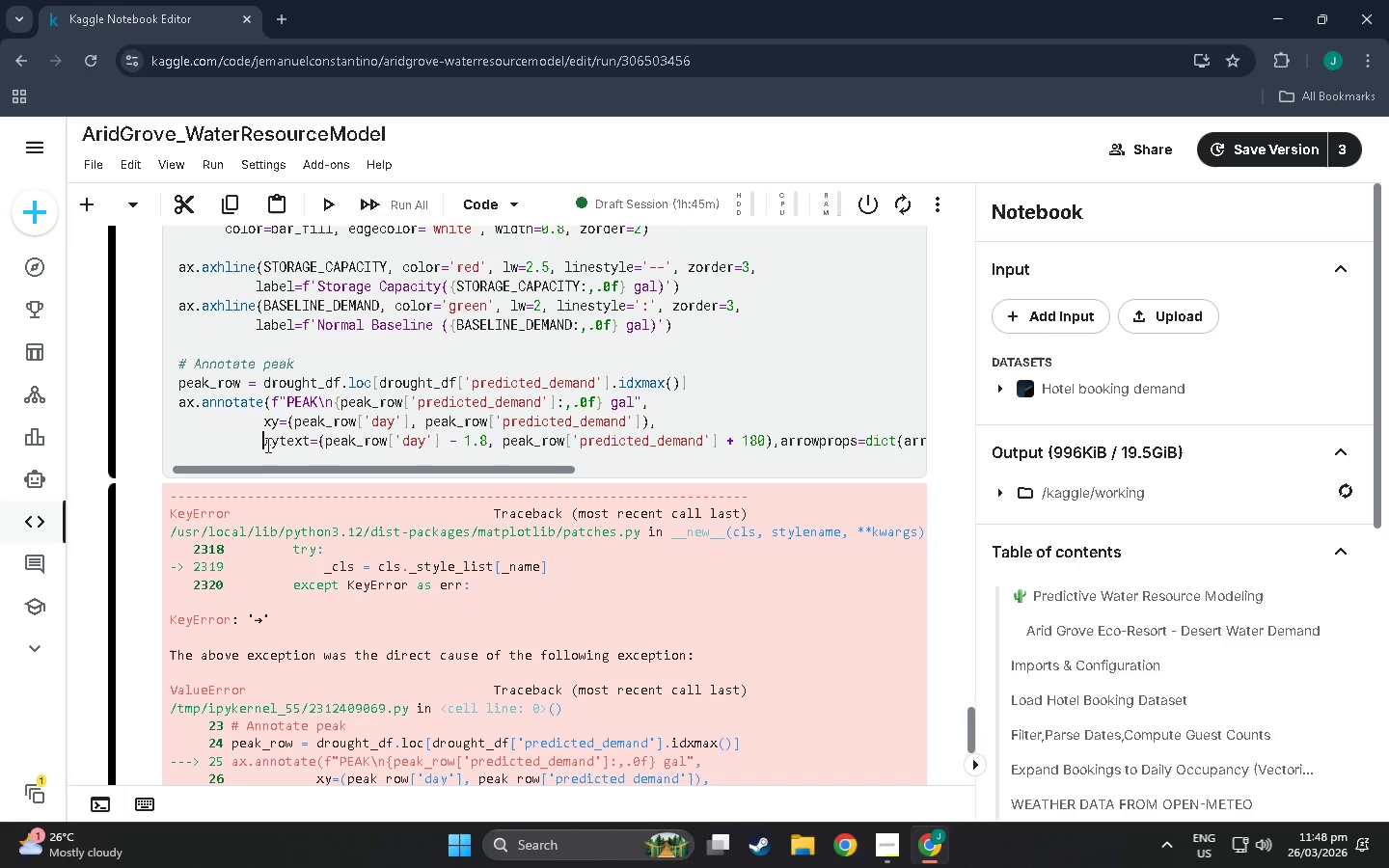 
key(Backspace)
 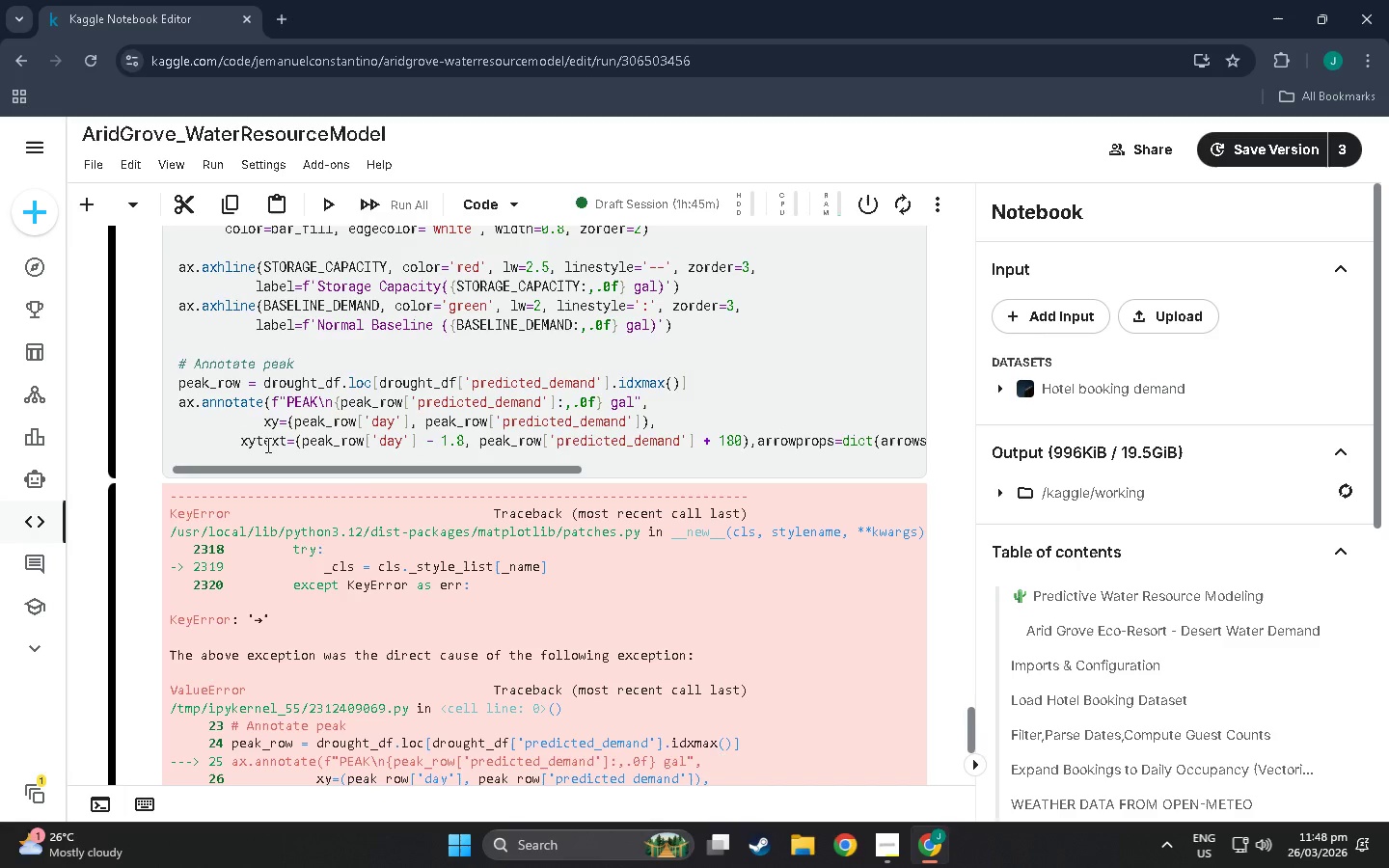 
key(Backspace)
 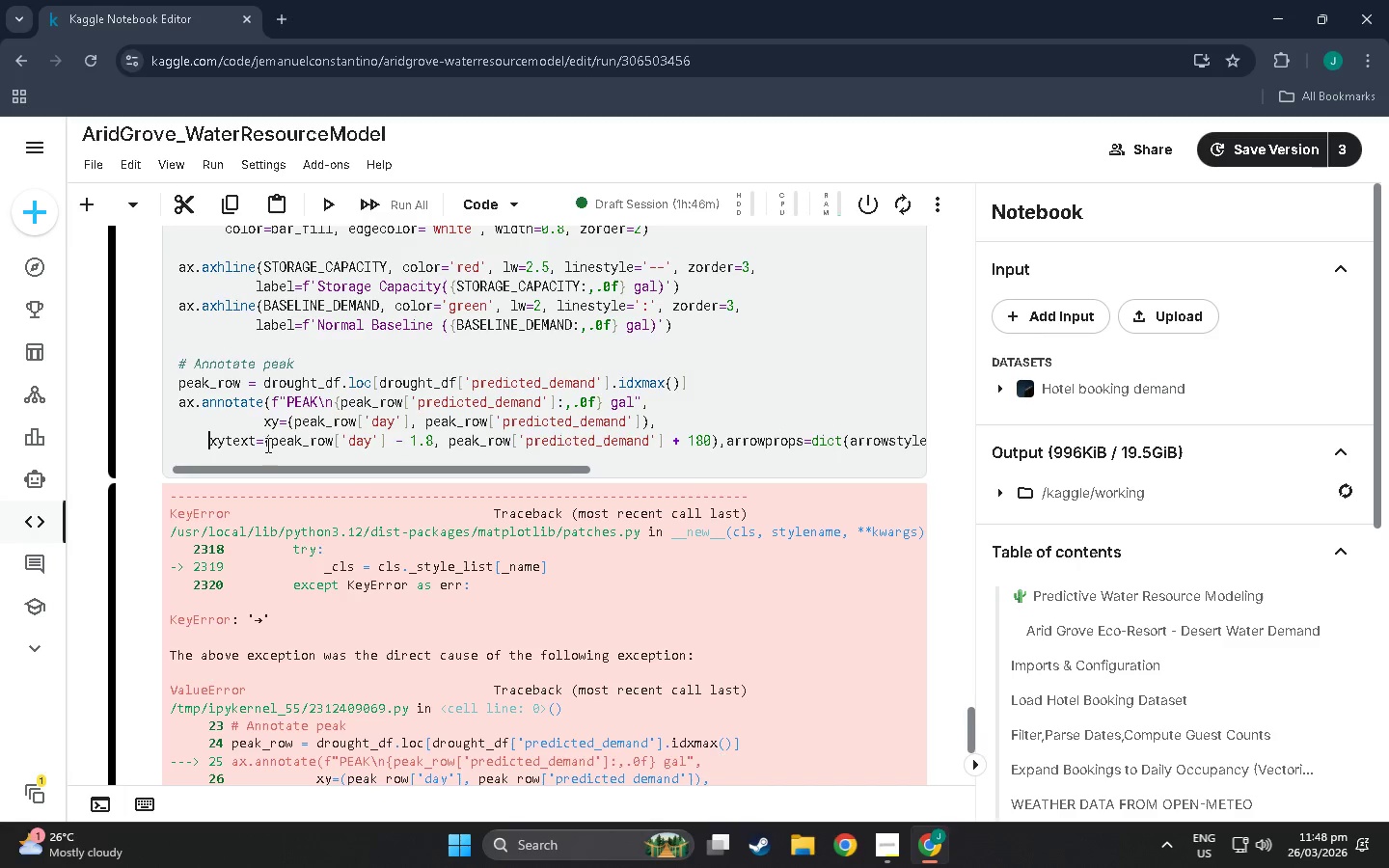 
key(Backspace)
 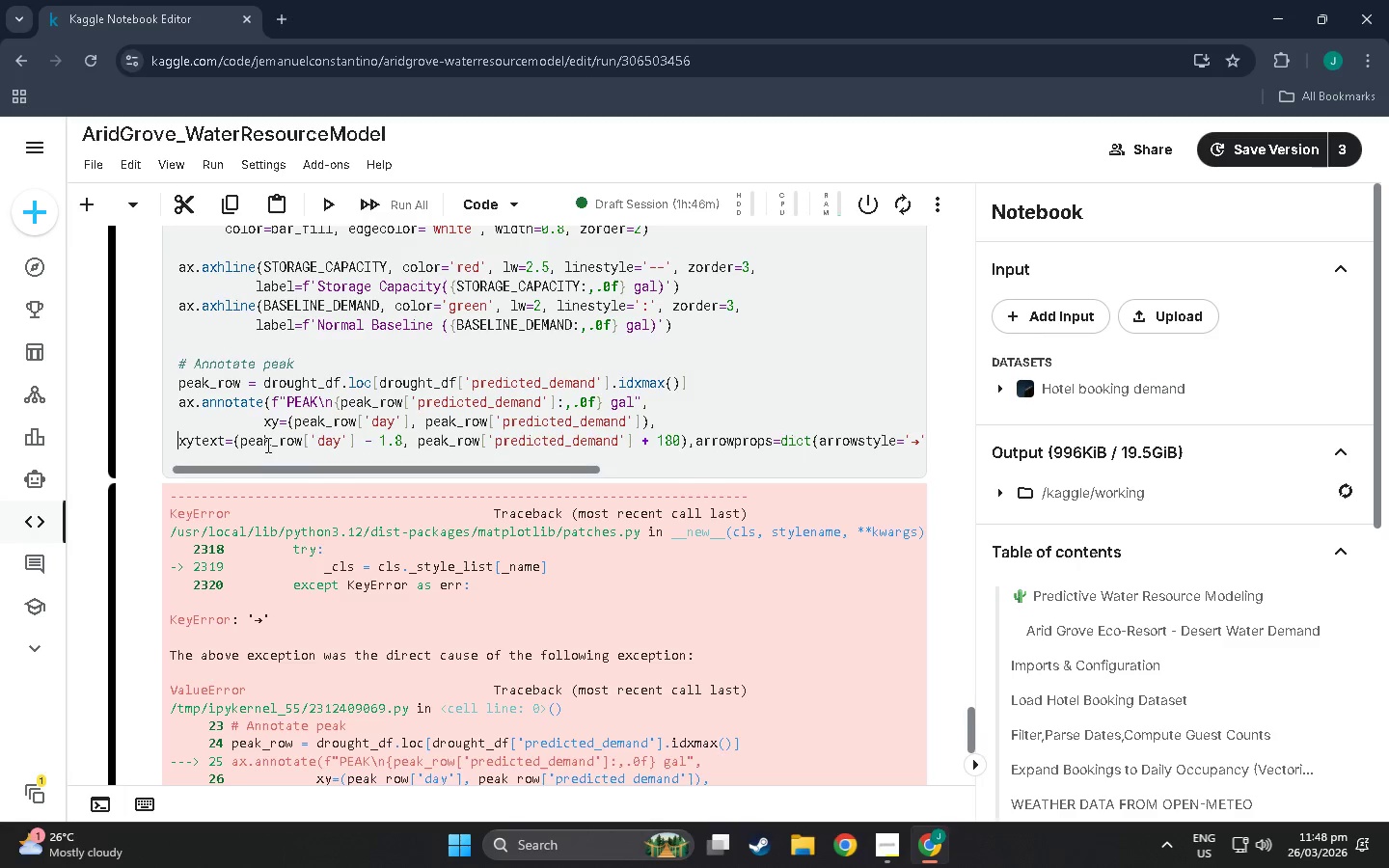 
key(Backspace)
 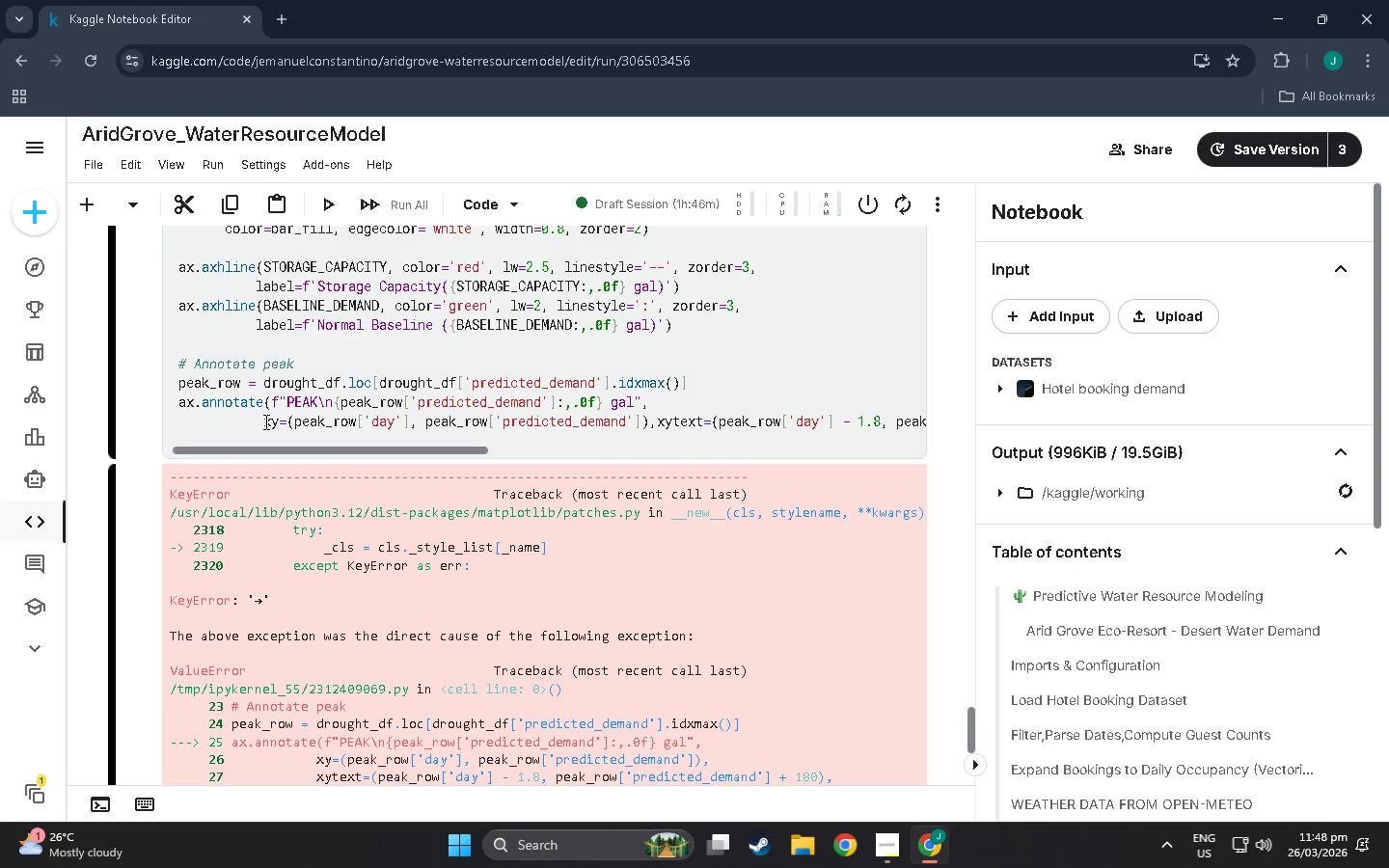 
left_click([261, 421])
 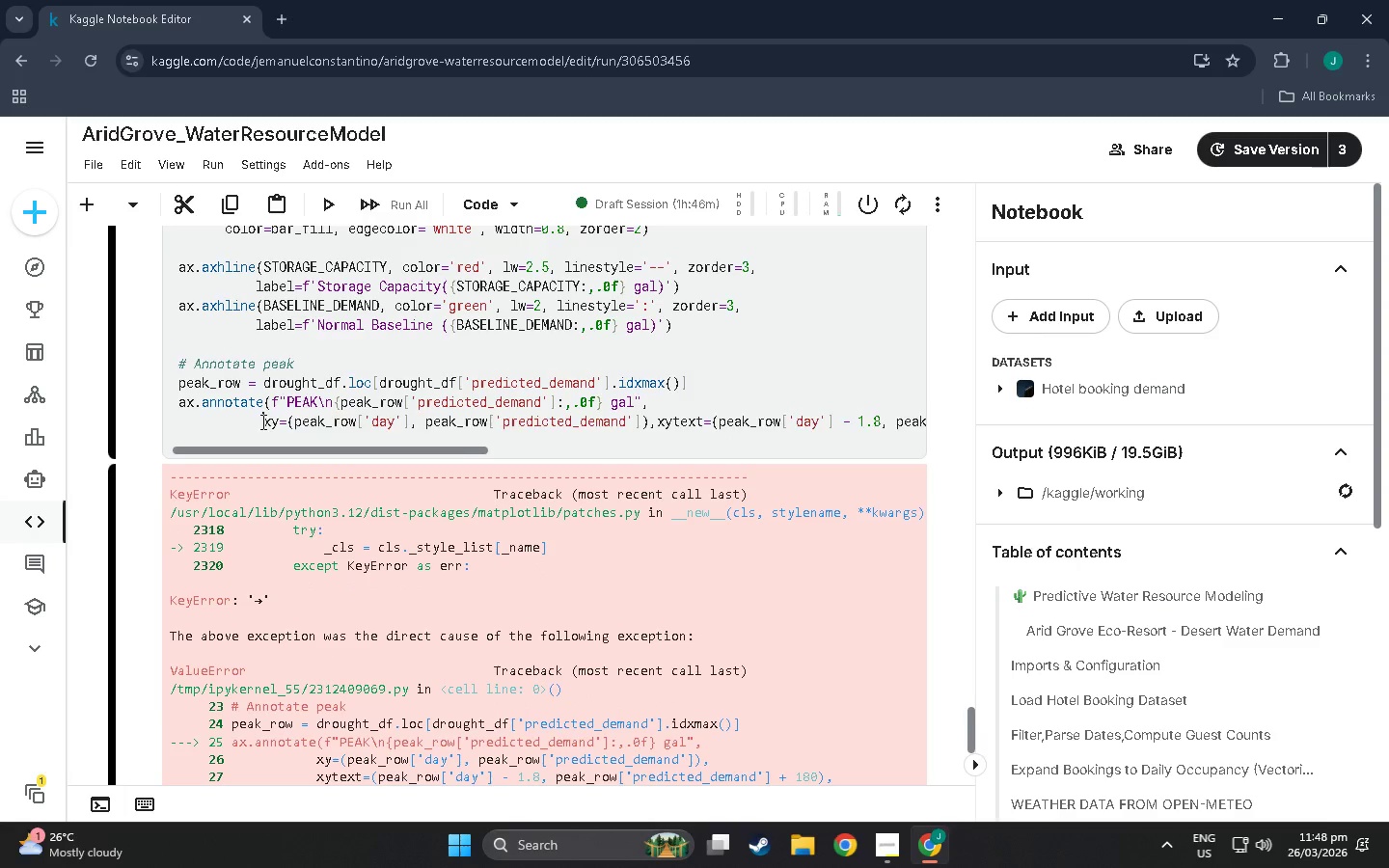 
key(Backspace)
 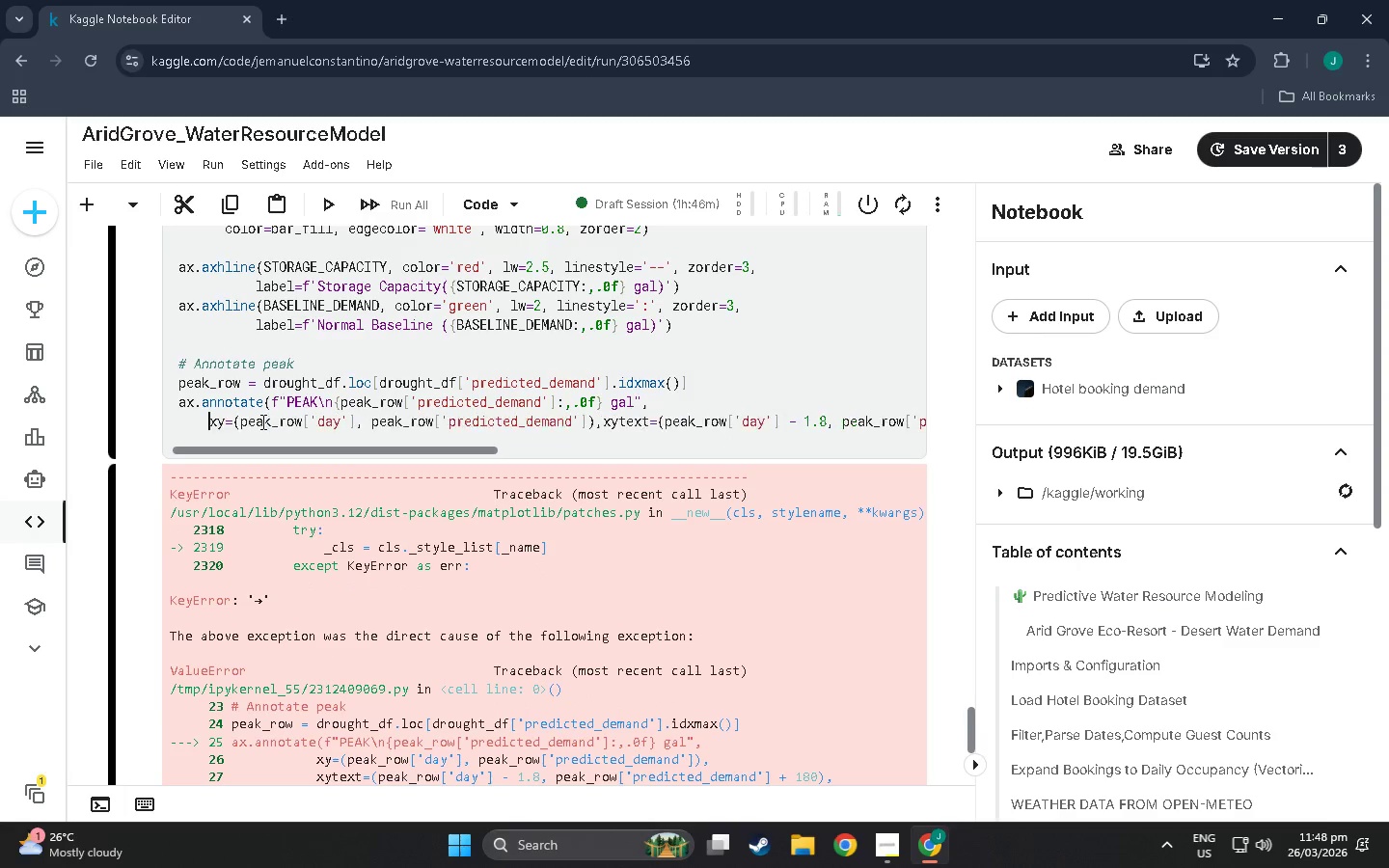 
key(Backspace)
 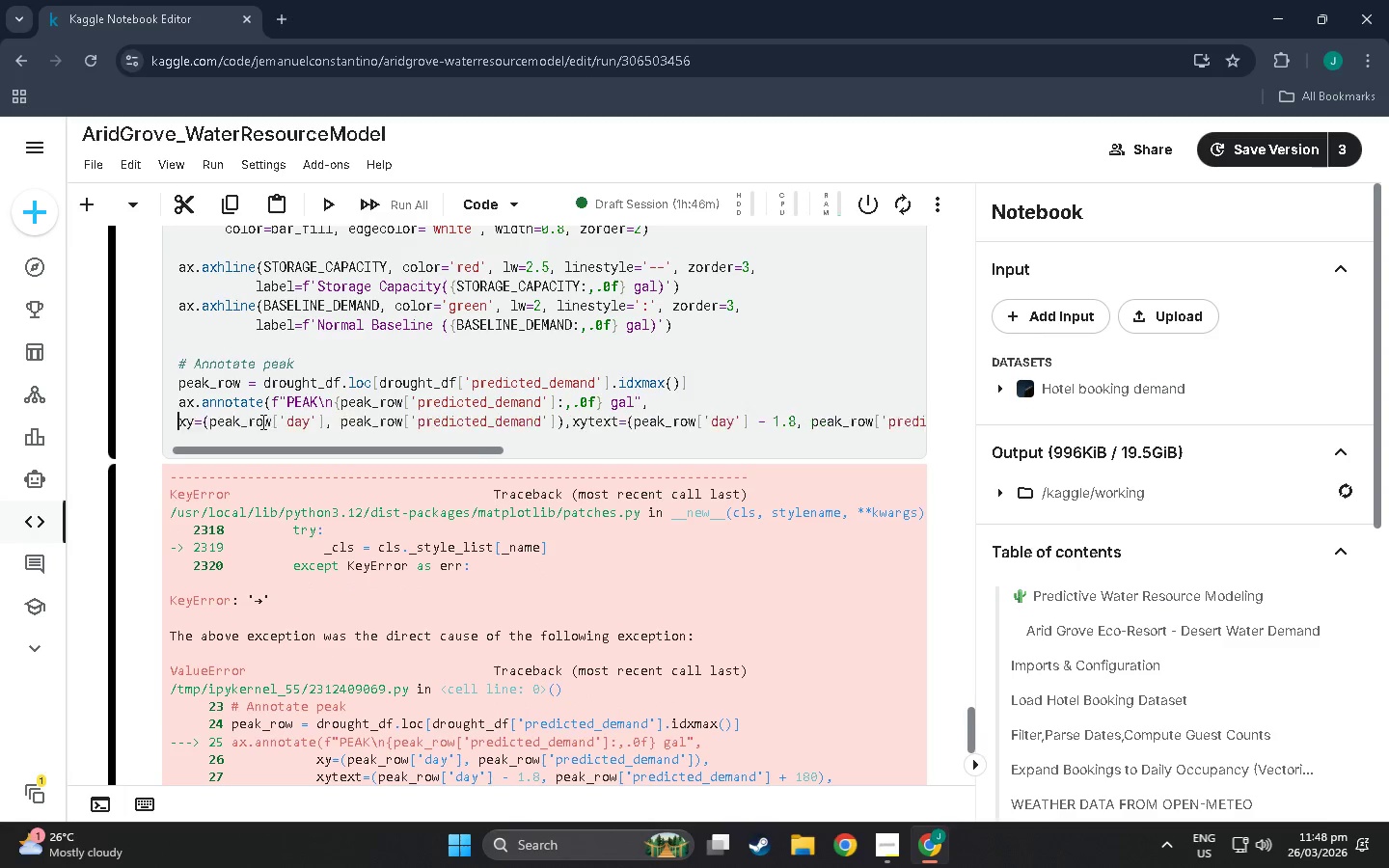 
key(Backspace)
 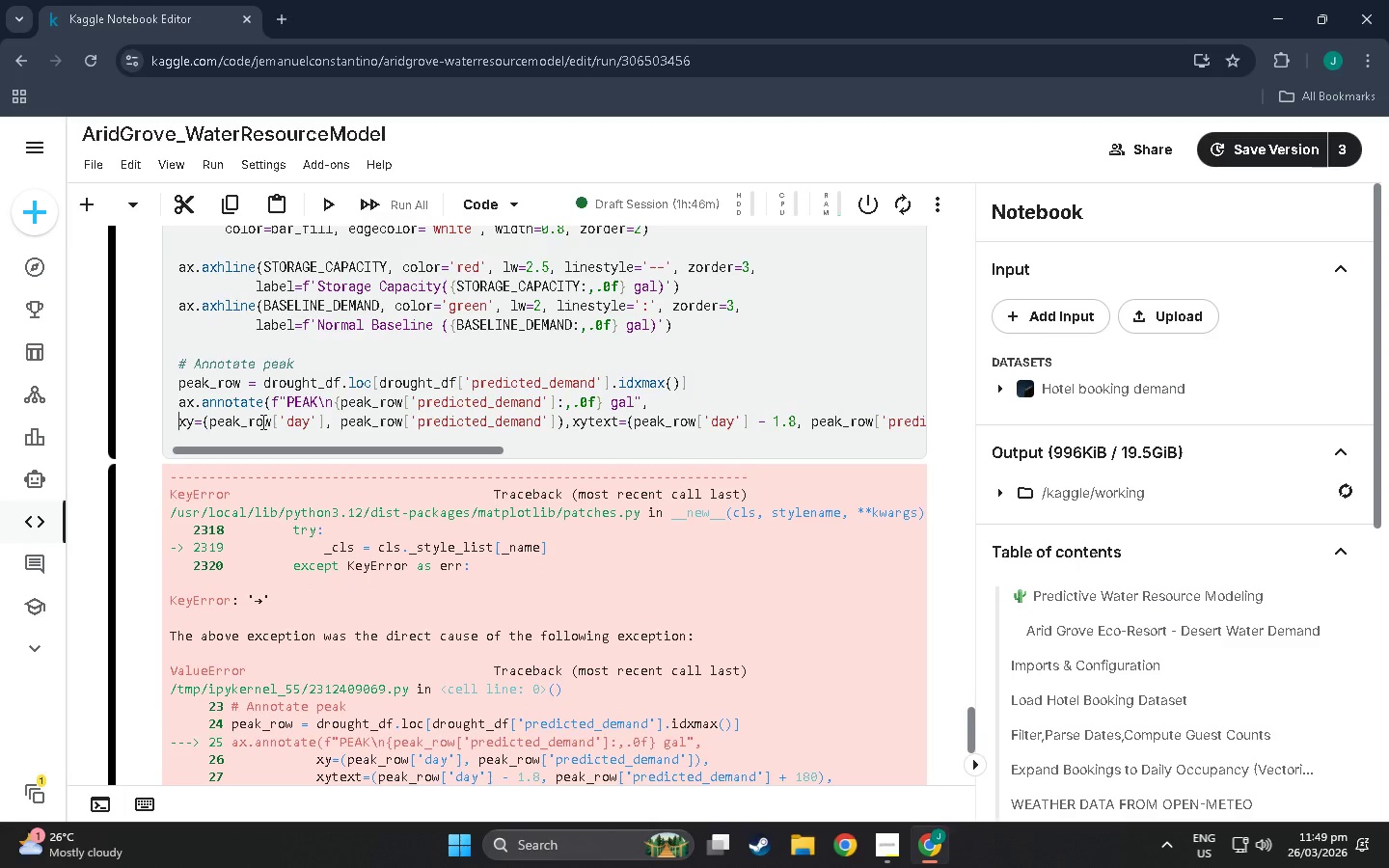 
key(Backspace)
 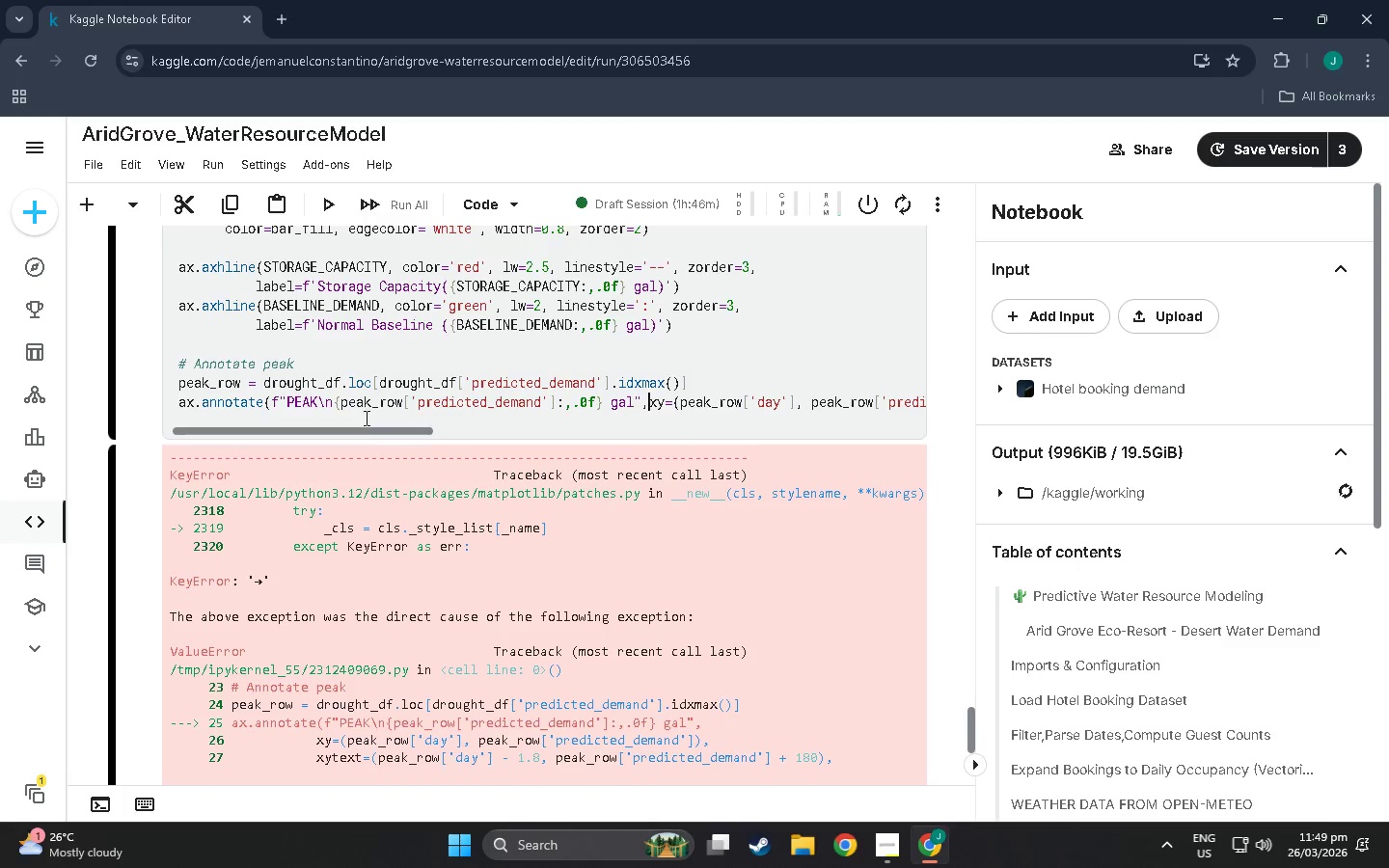 
left_click_drag(start_coordinate=[377, 431], to_coordinate=[951, 432])
 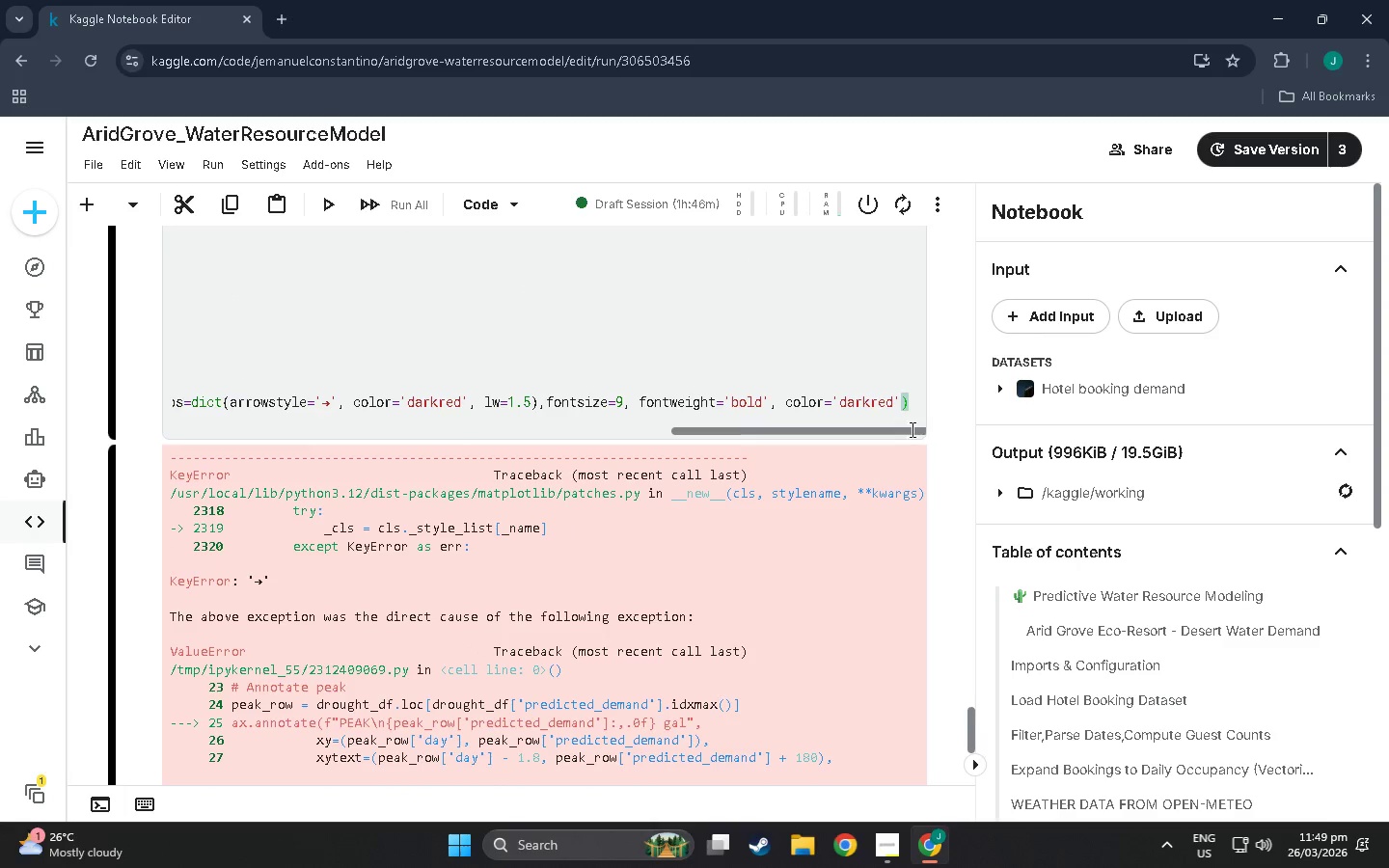 
left_click_drag(start_coordinate=[890, 443], to_coordinate=[852, 439])
 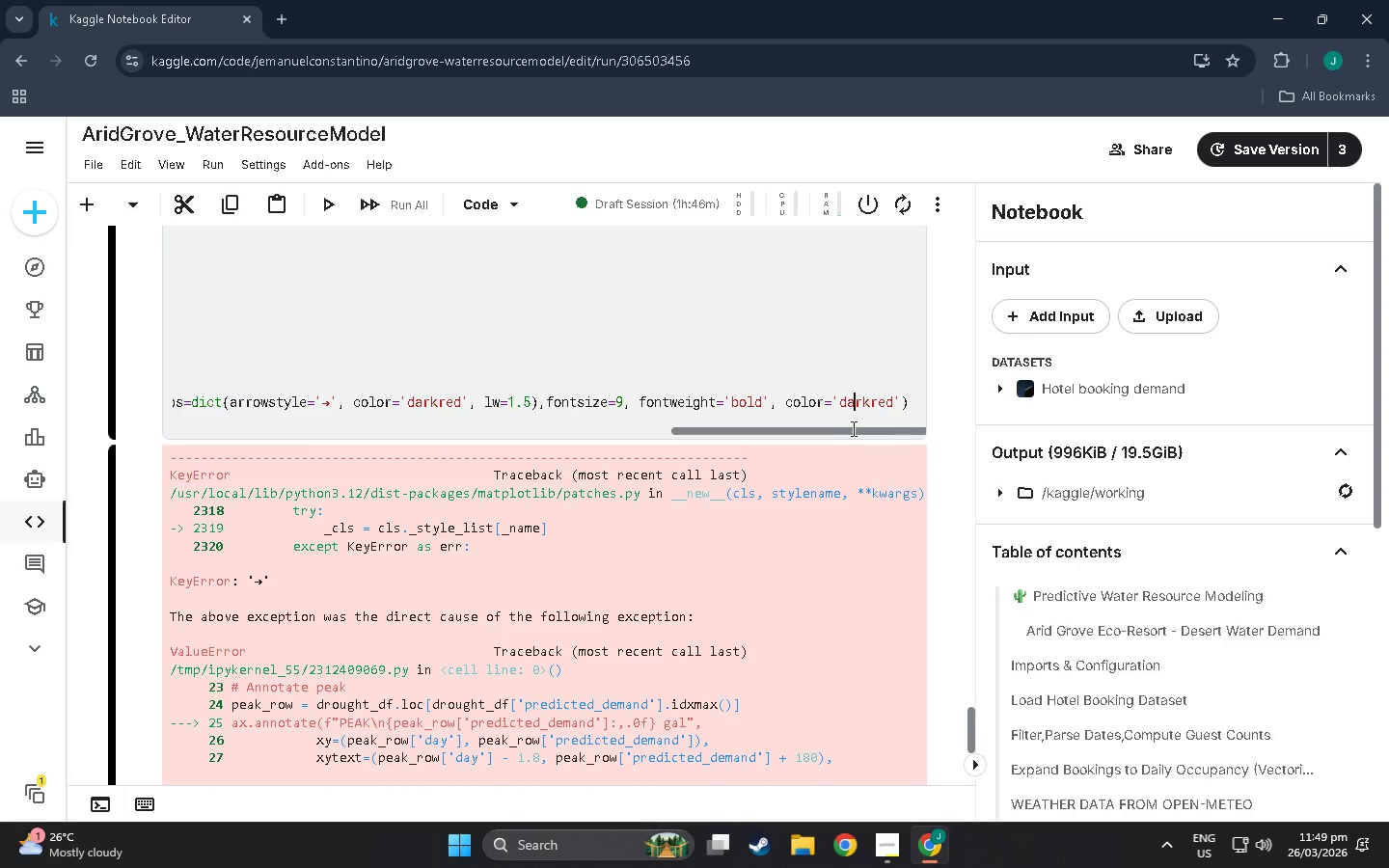 
left_click_drag(start_coordinate=[852, 428], to_coordinate=[303, 464])
 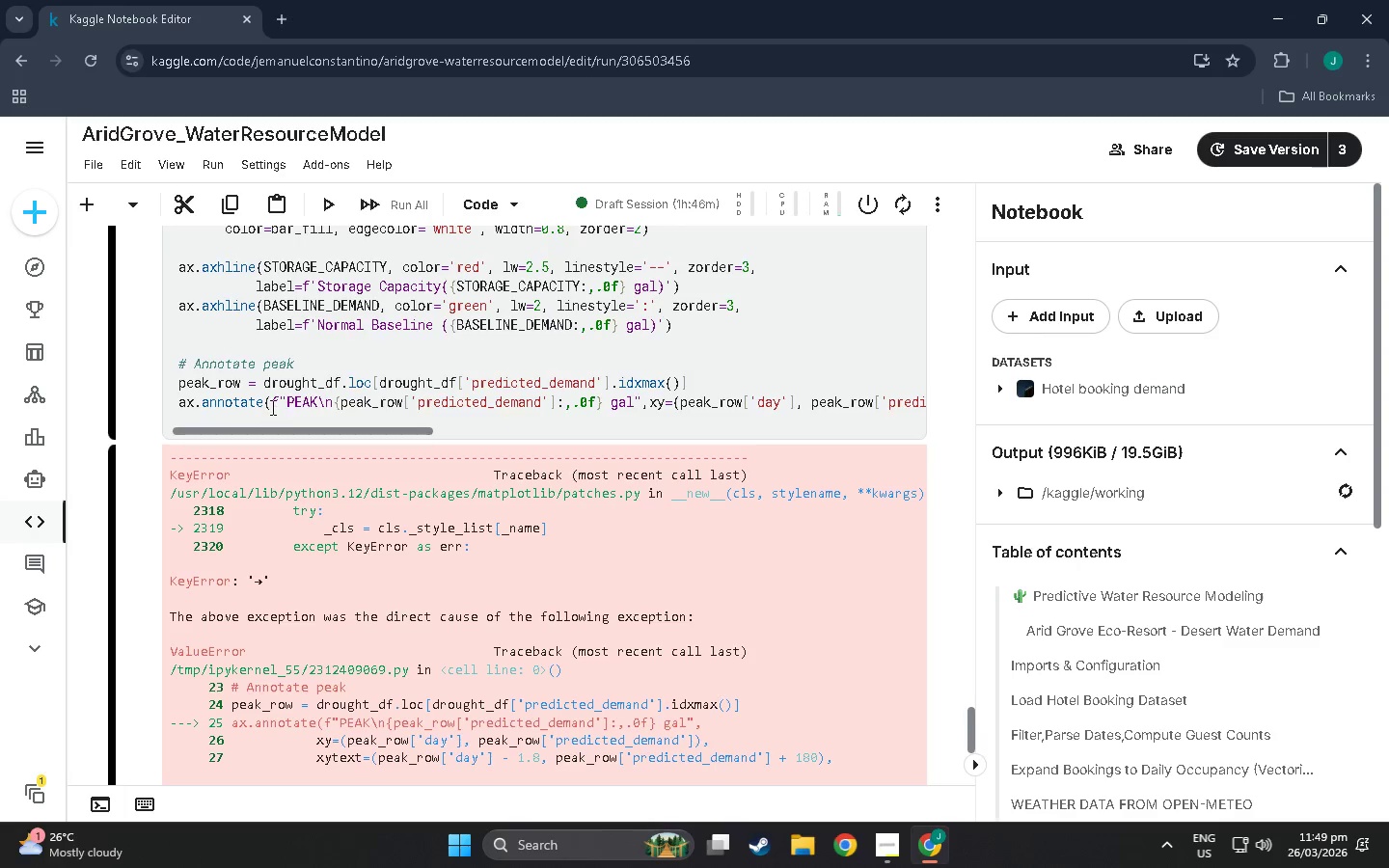 
left_click([271, 406])
 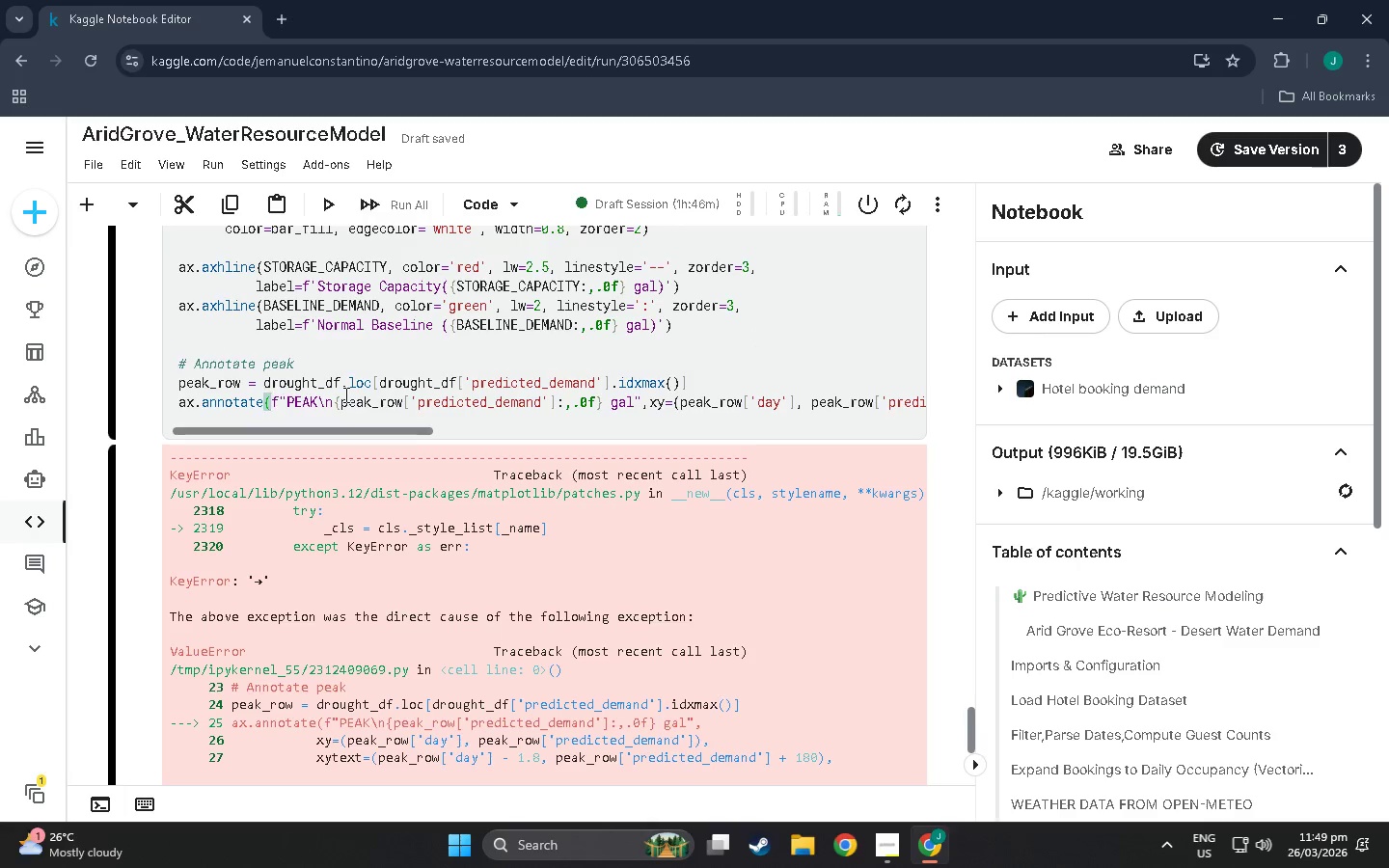 
wait(22.42)
 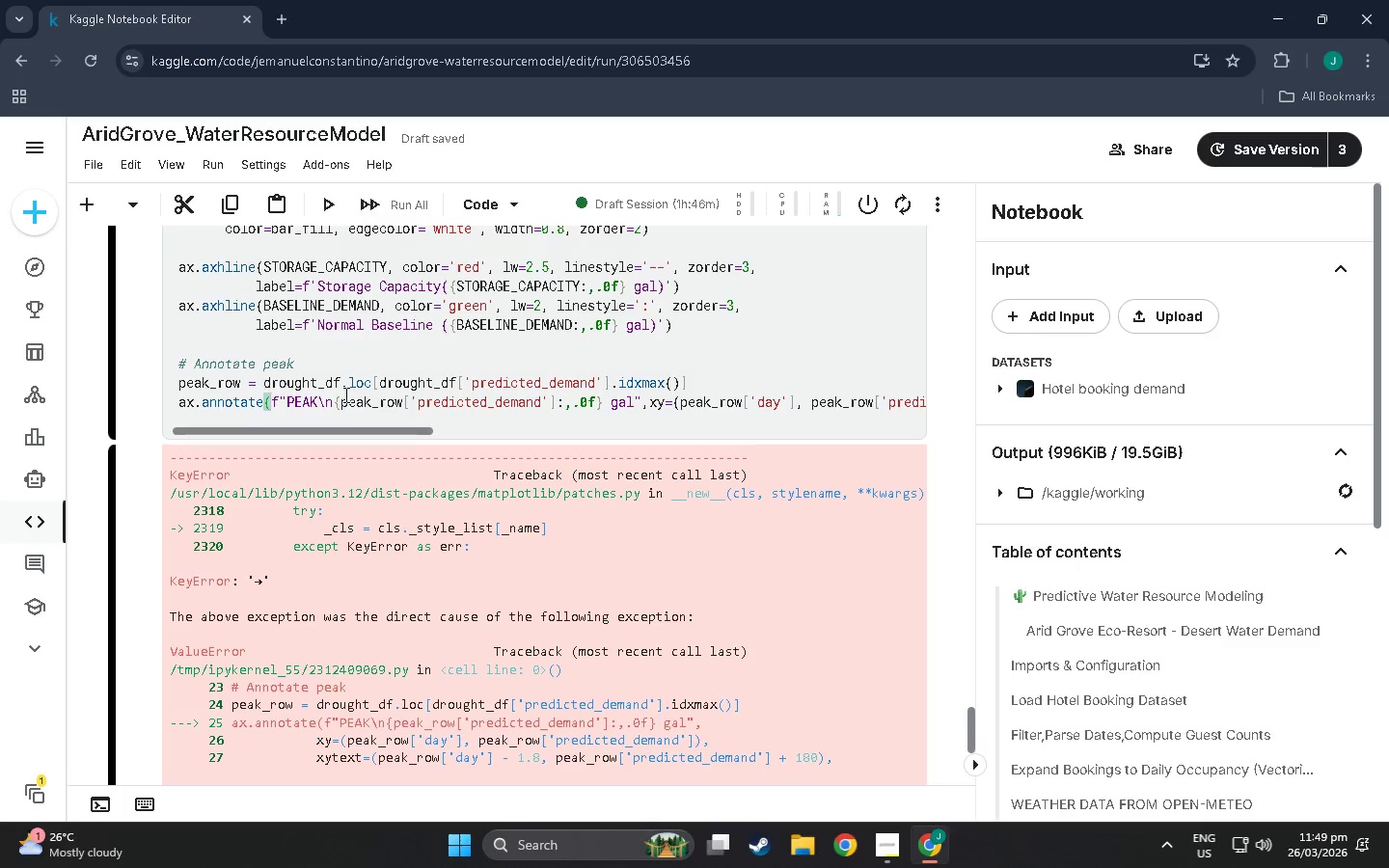 
left_click_drag(start_coordinate=[351, 436], to_coordinate=[376, 434])
 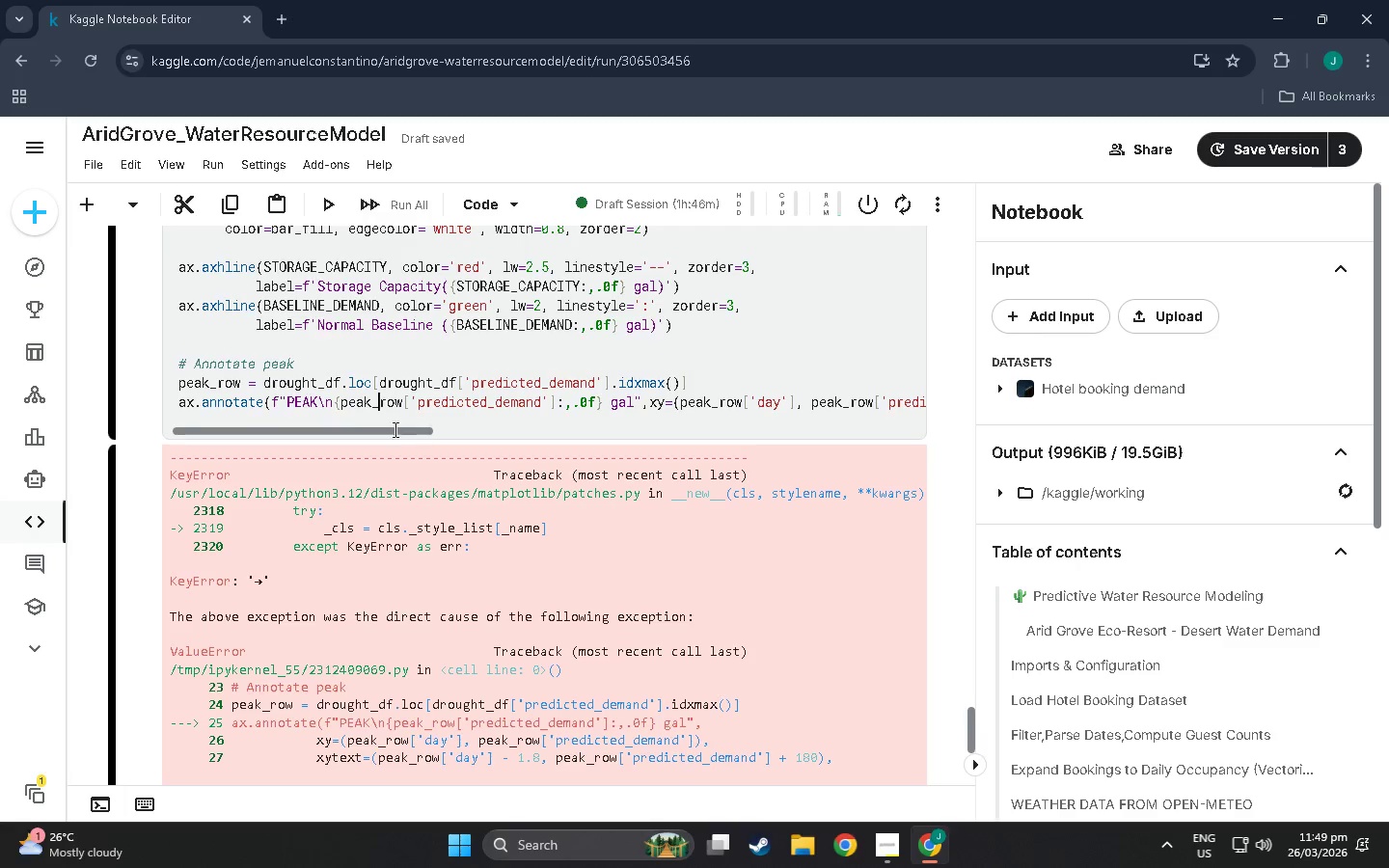 
left_click_drag(start_coordinate=[394, 429], to_coordinate=[433, 427])
 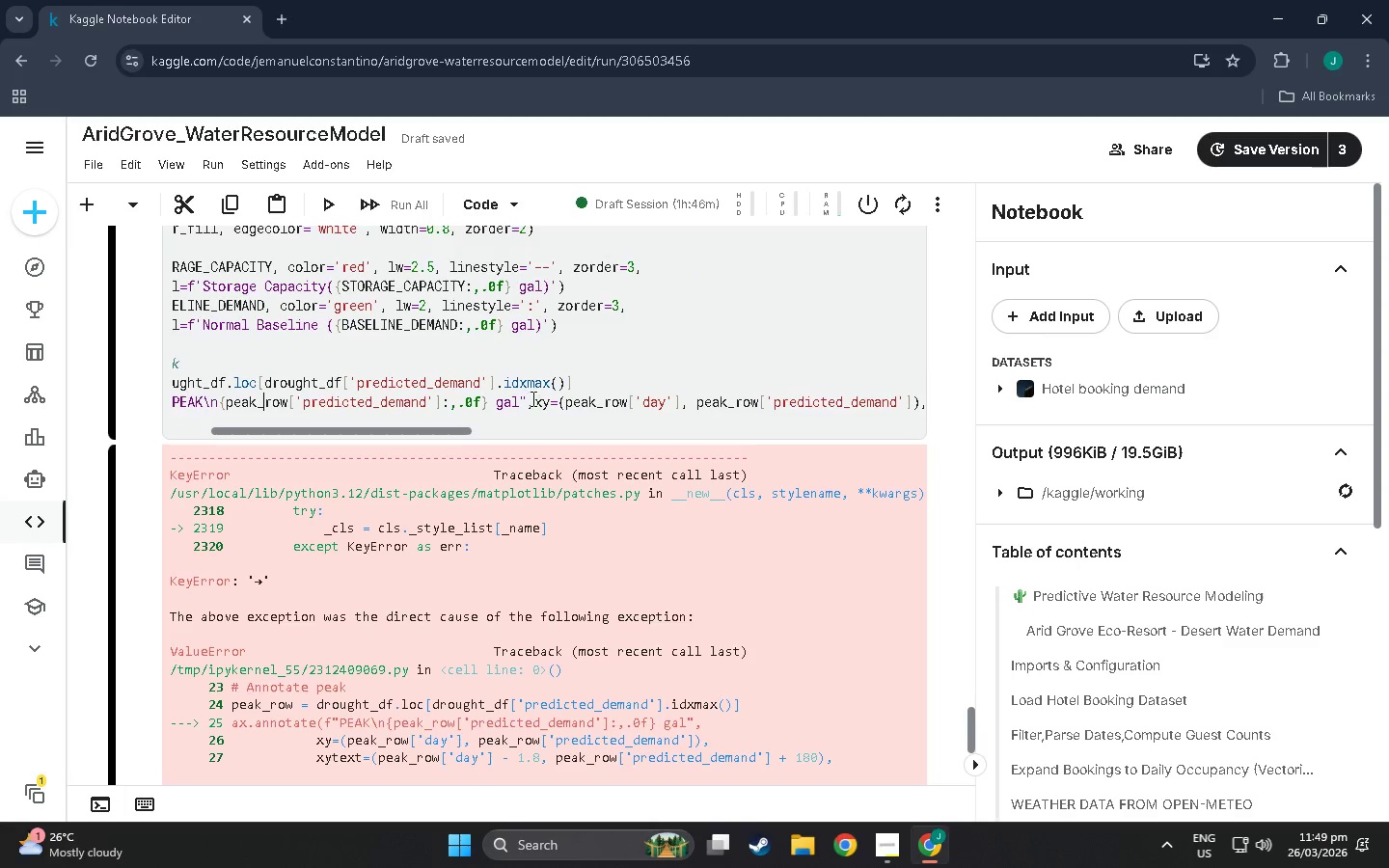 
left_click([531, 398])
 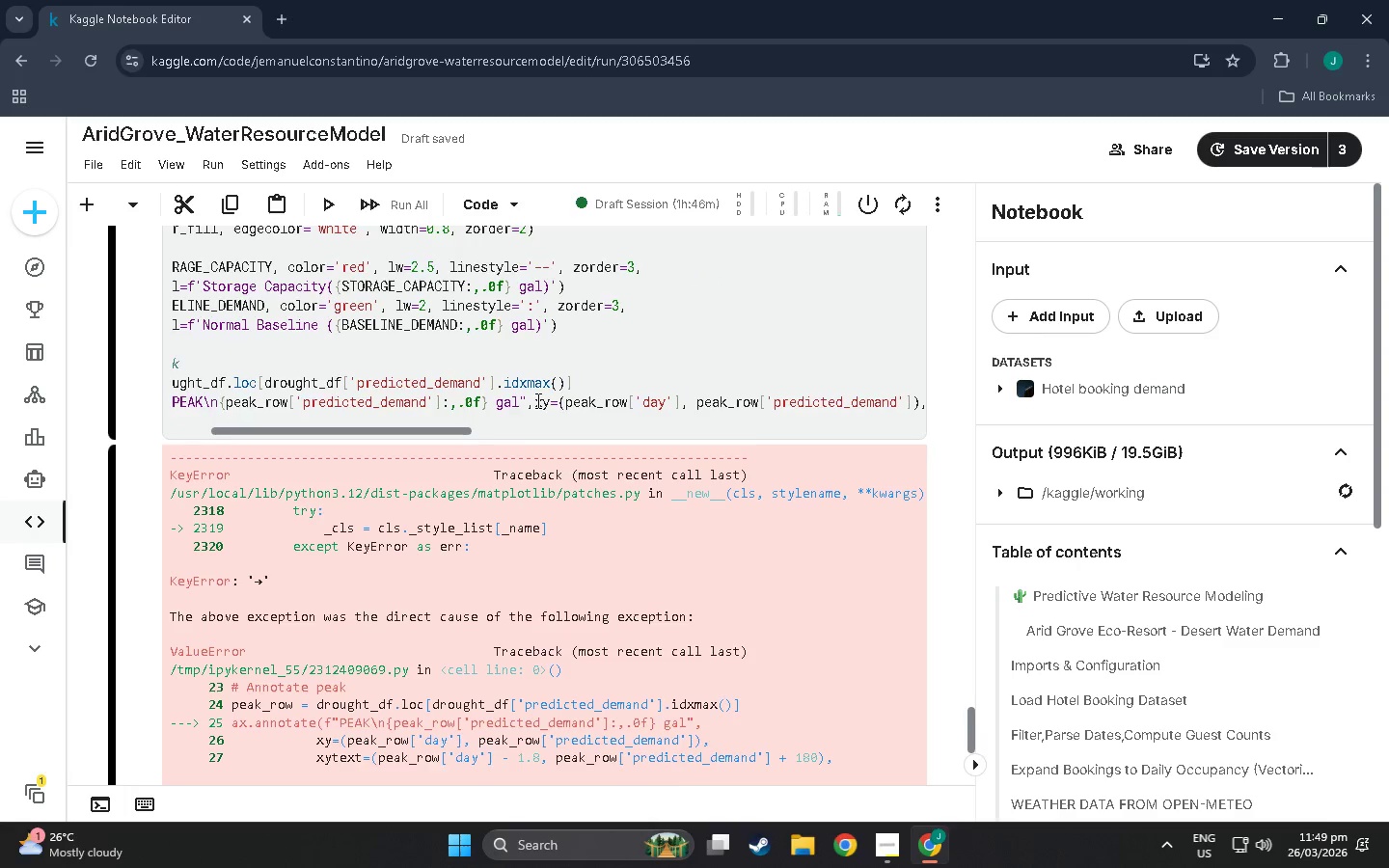 
key(Enter)
 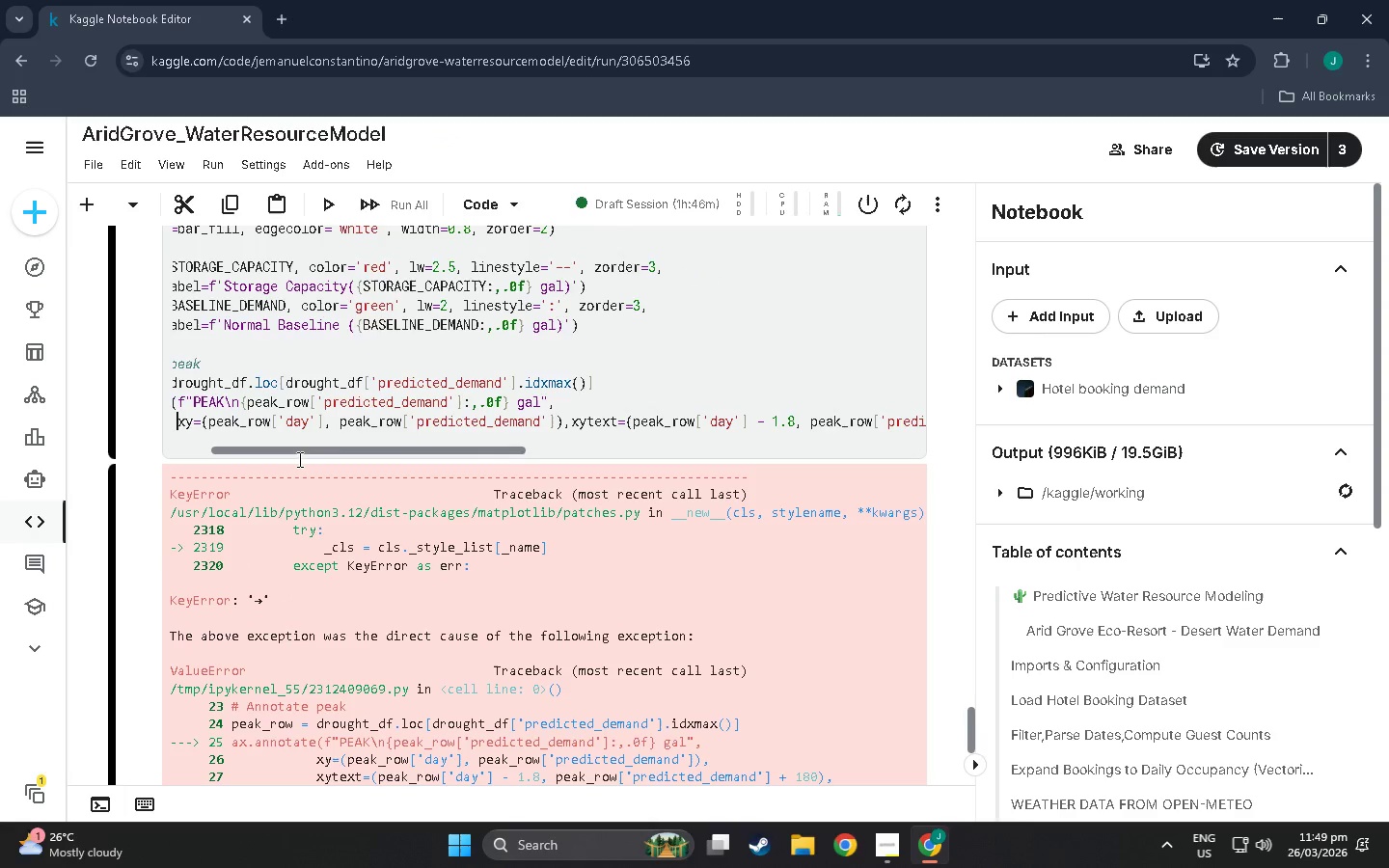 
left_click_drag(start_coordinate=[298, 448], to_coordinate=[319, 464])
 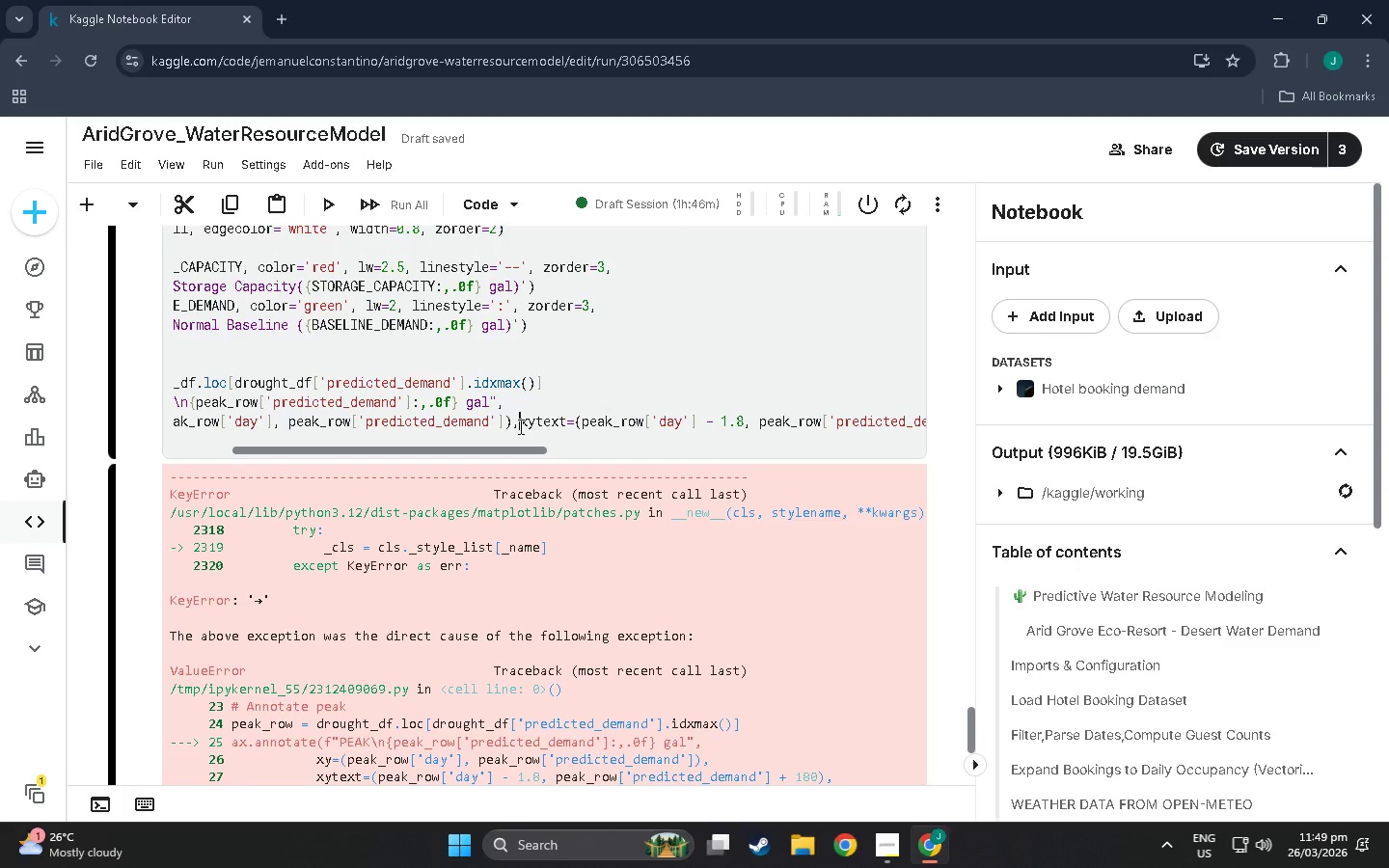 
key(Enter)
 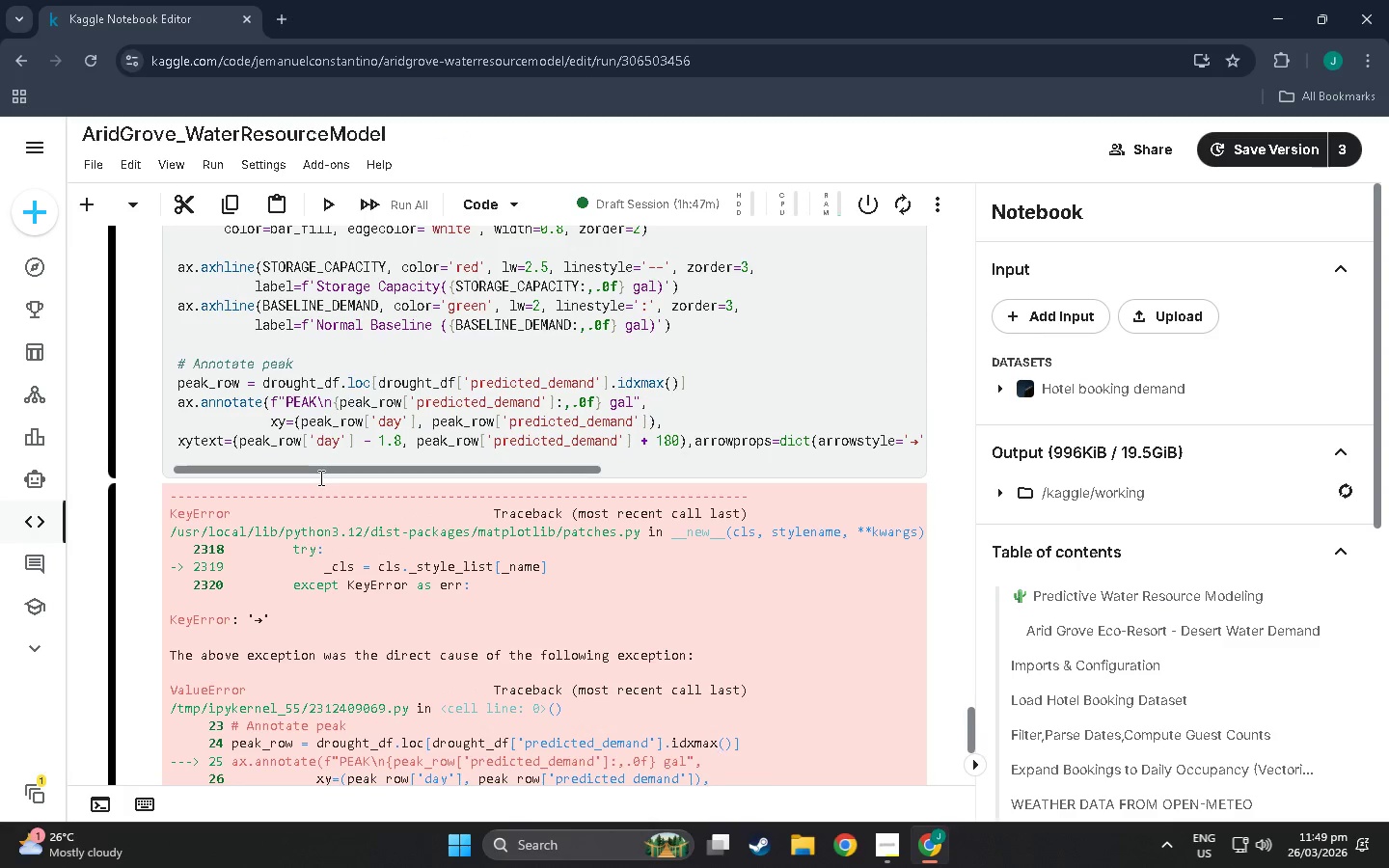 
left_click([266, 405])
 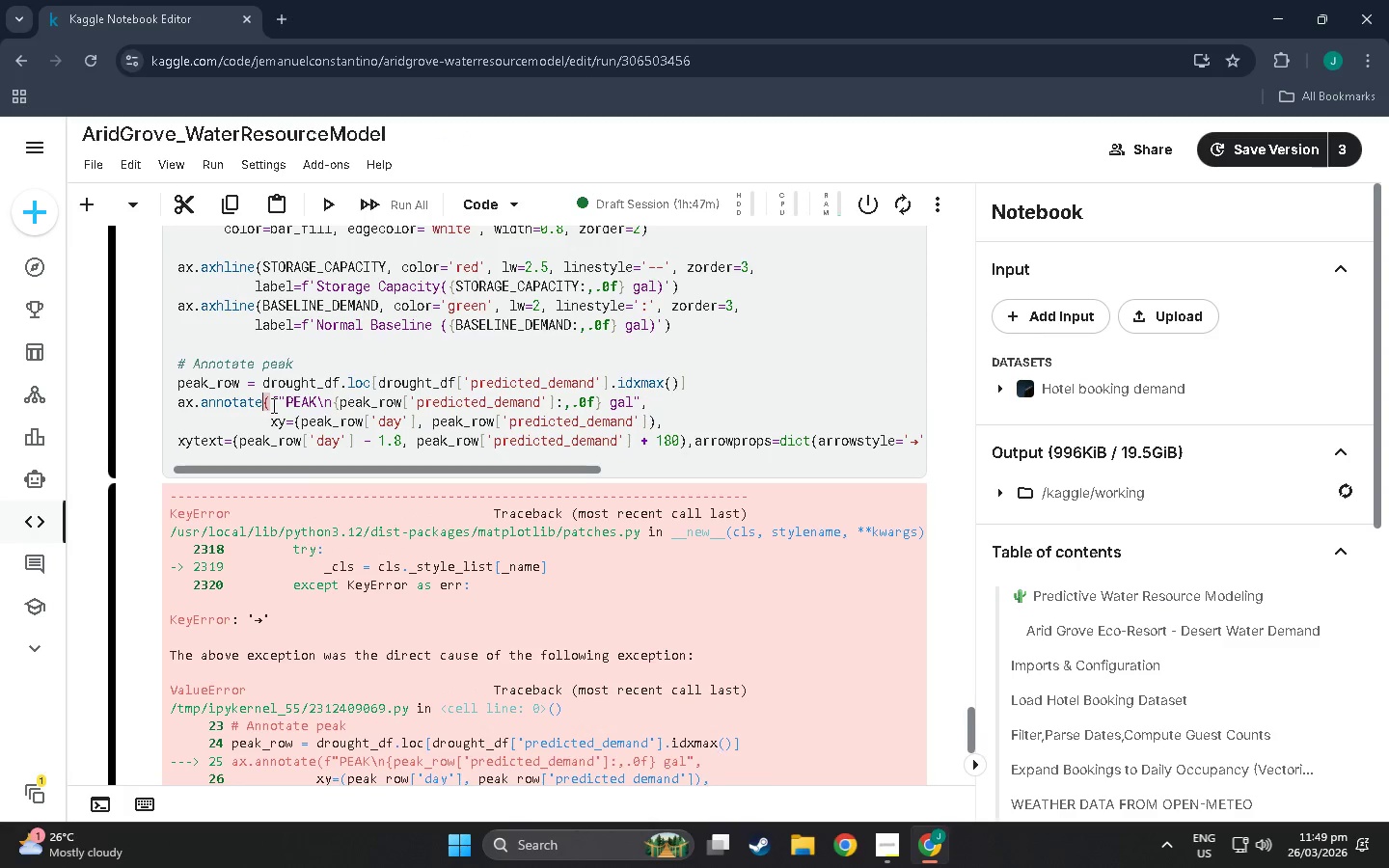 
key(Control+Z)
 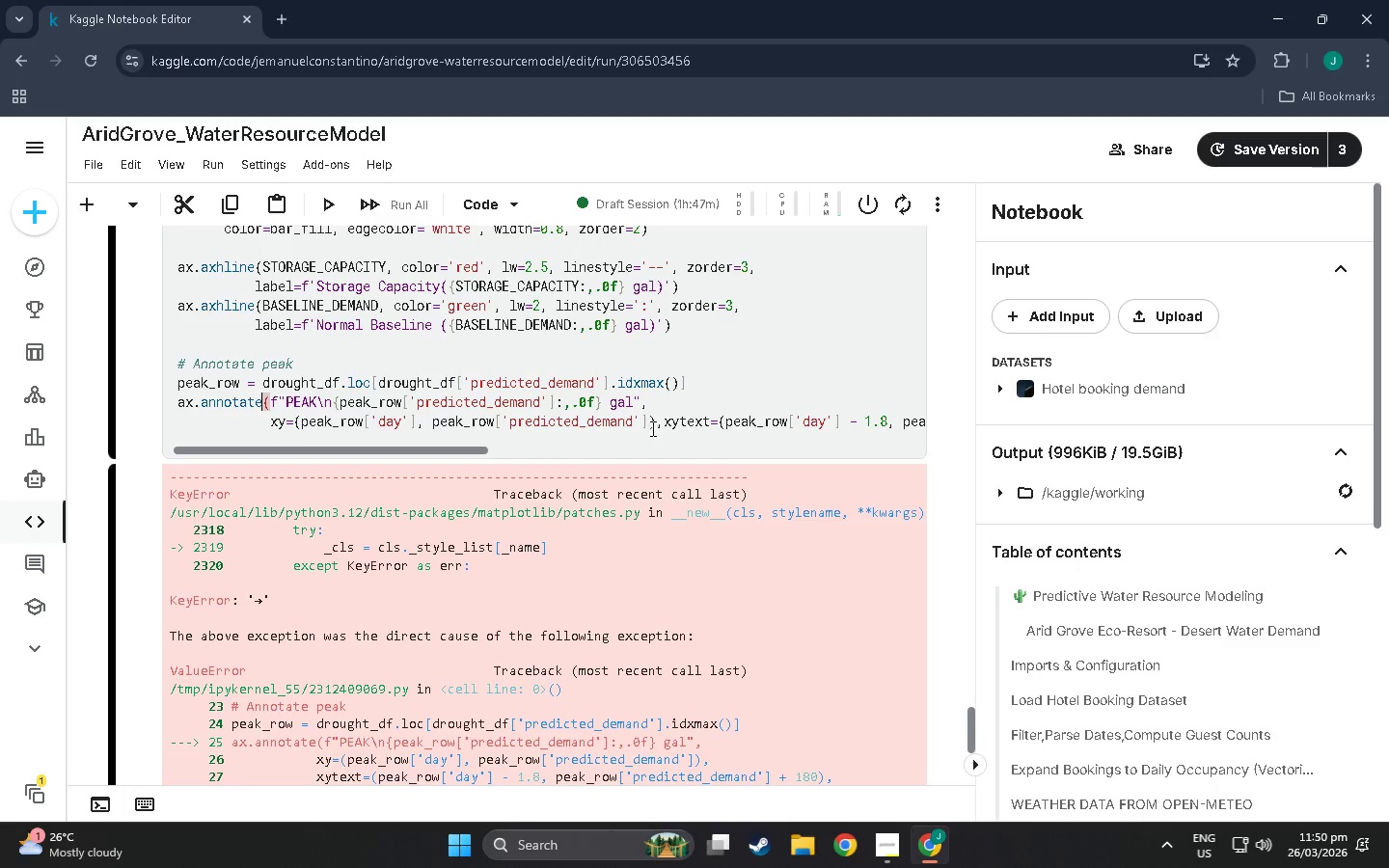 
left_click([667, 428])
 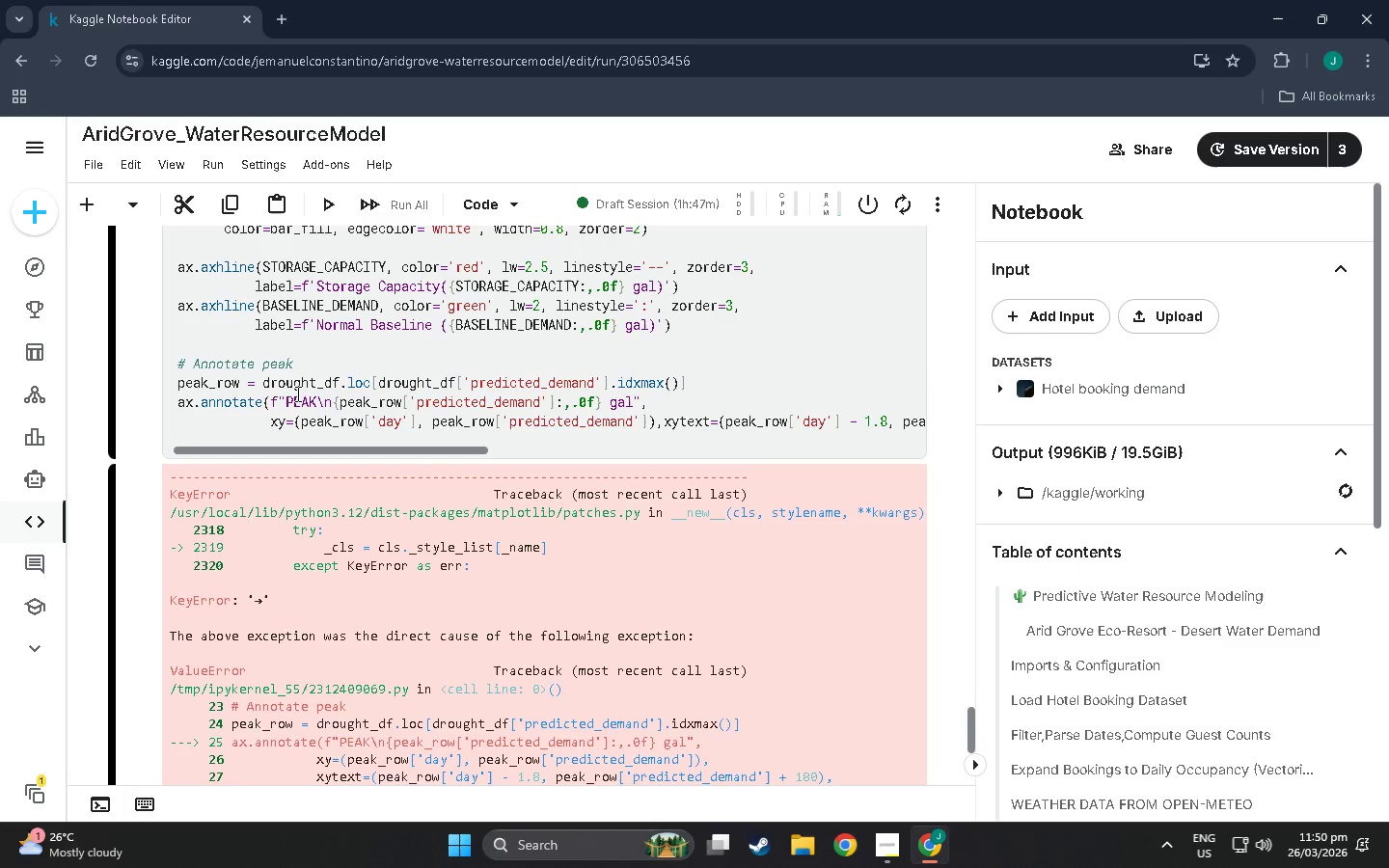 
left_click([268, 396])
 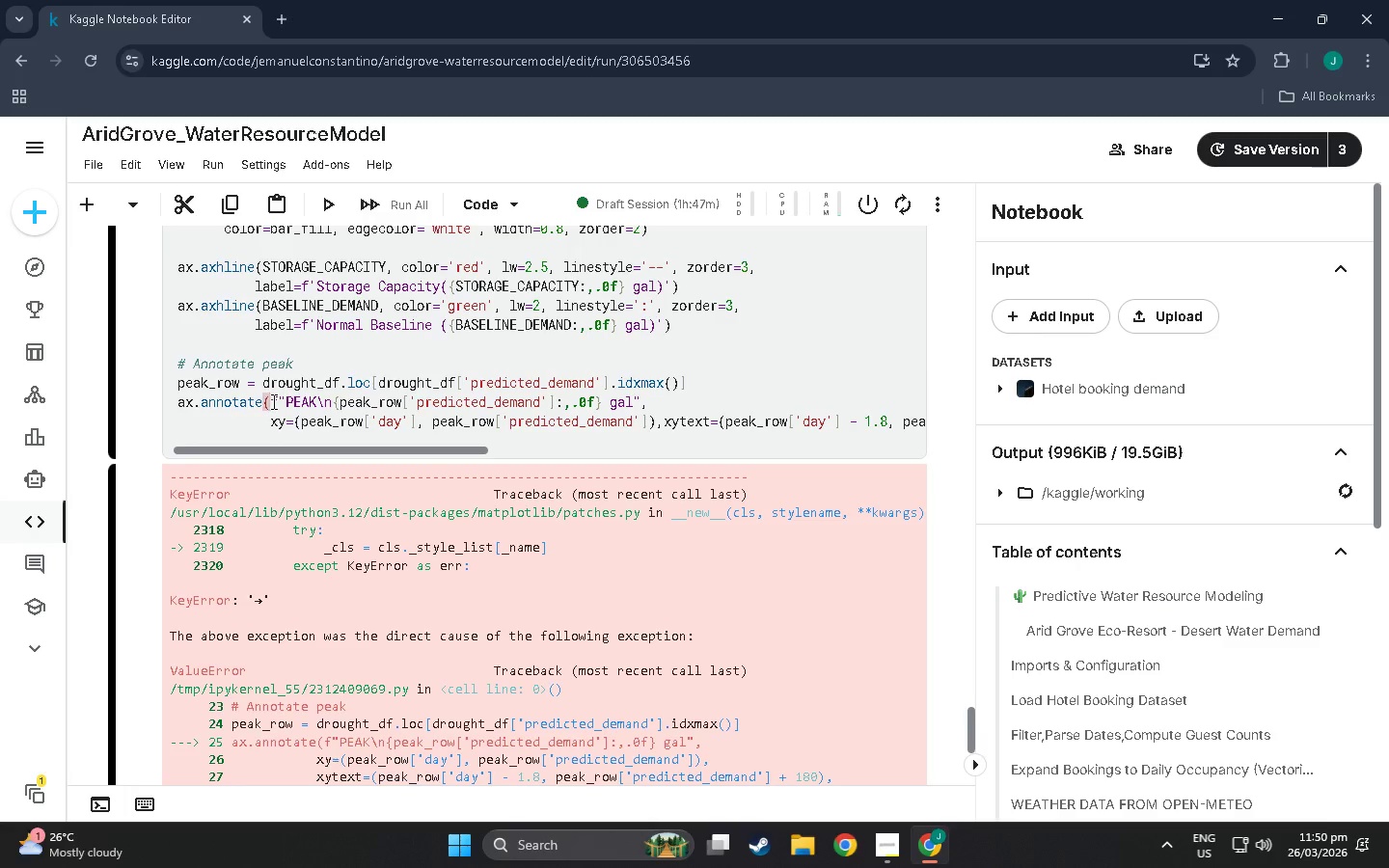 
key(Control+Z)
 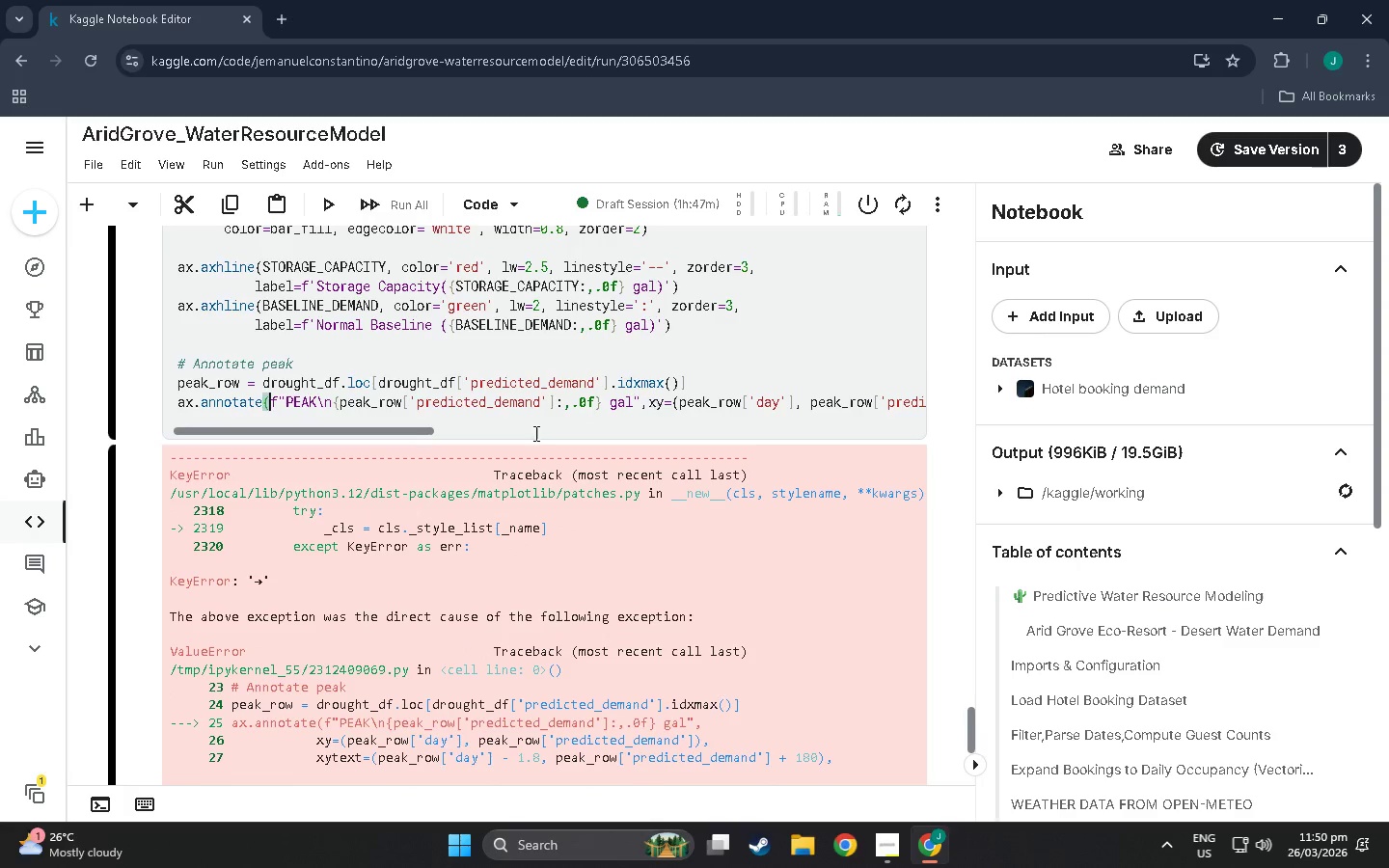 
left_click_drag(start_coordinate=[398, 423], to_coordinate=[447, 433])
 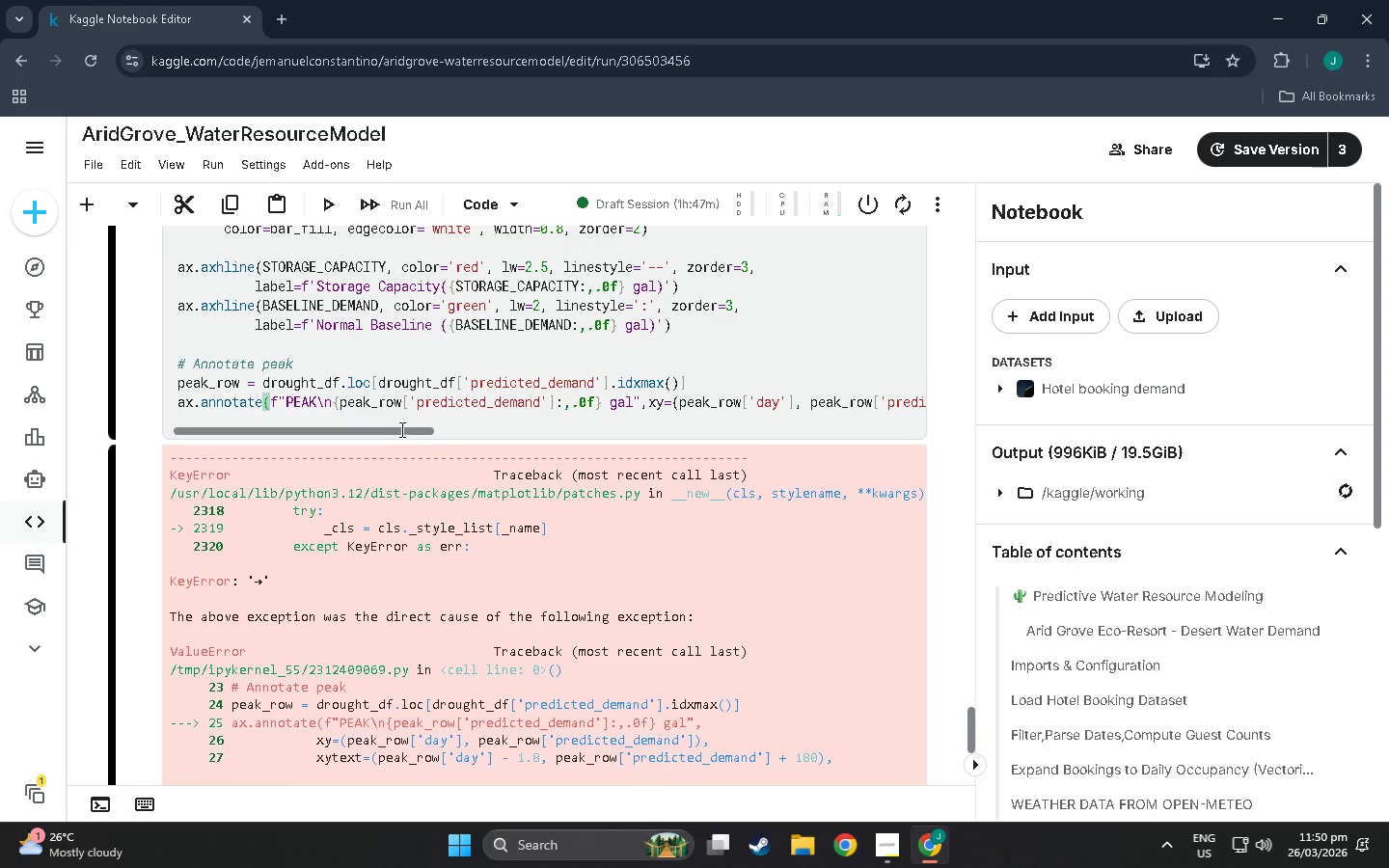 
left_click_drag(start_coordinate=[400, 429], to_coordinate=[909, 437])
 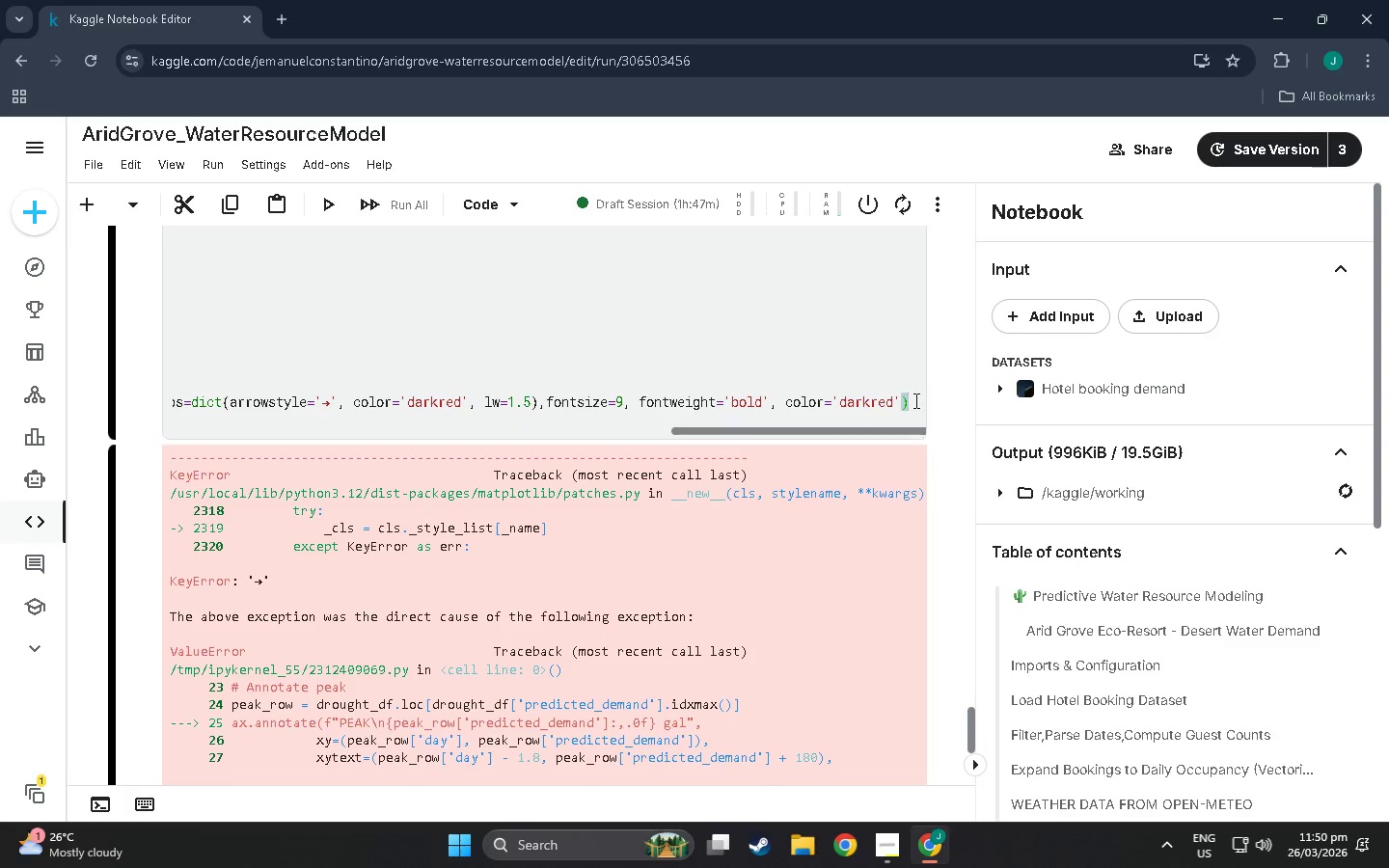 
key(NumpadEnter)
 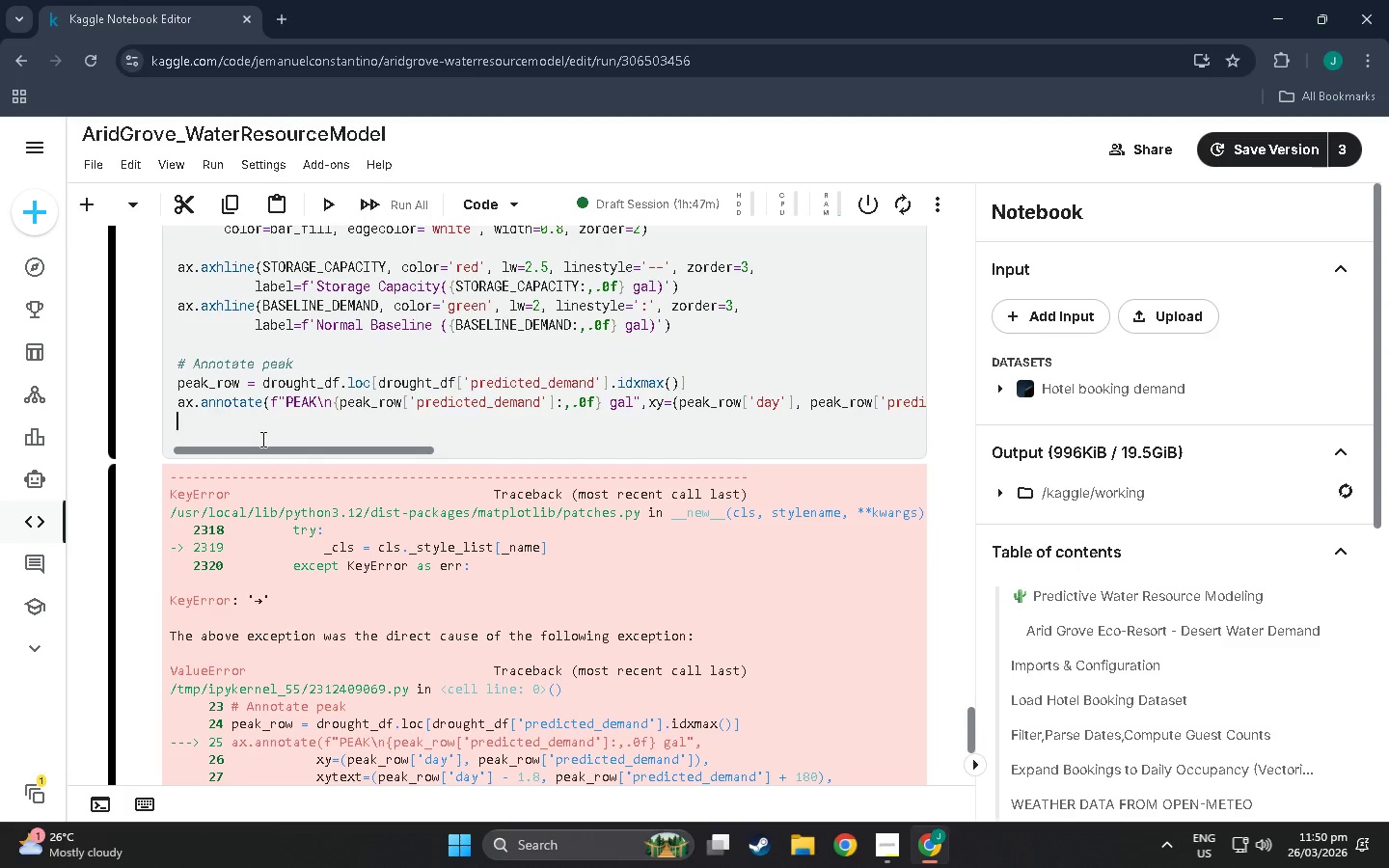 
key(Shift+Enter)
 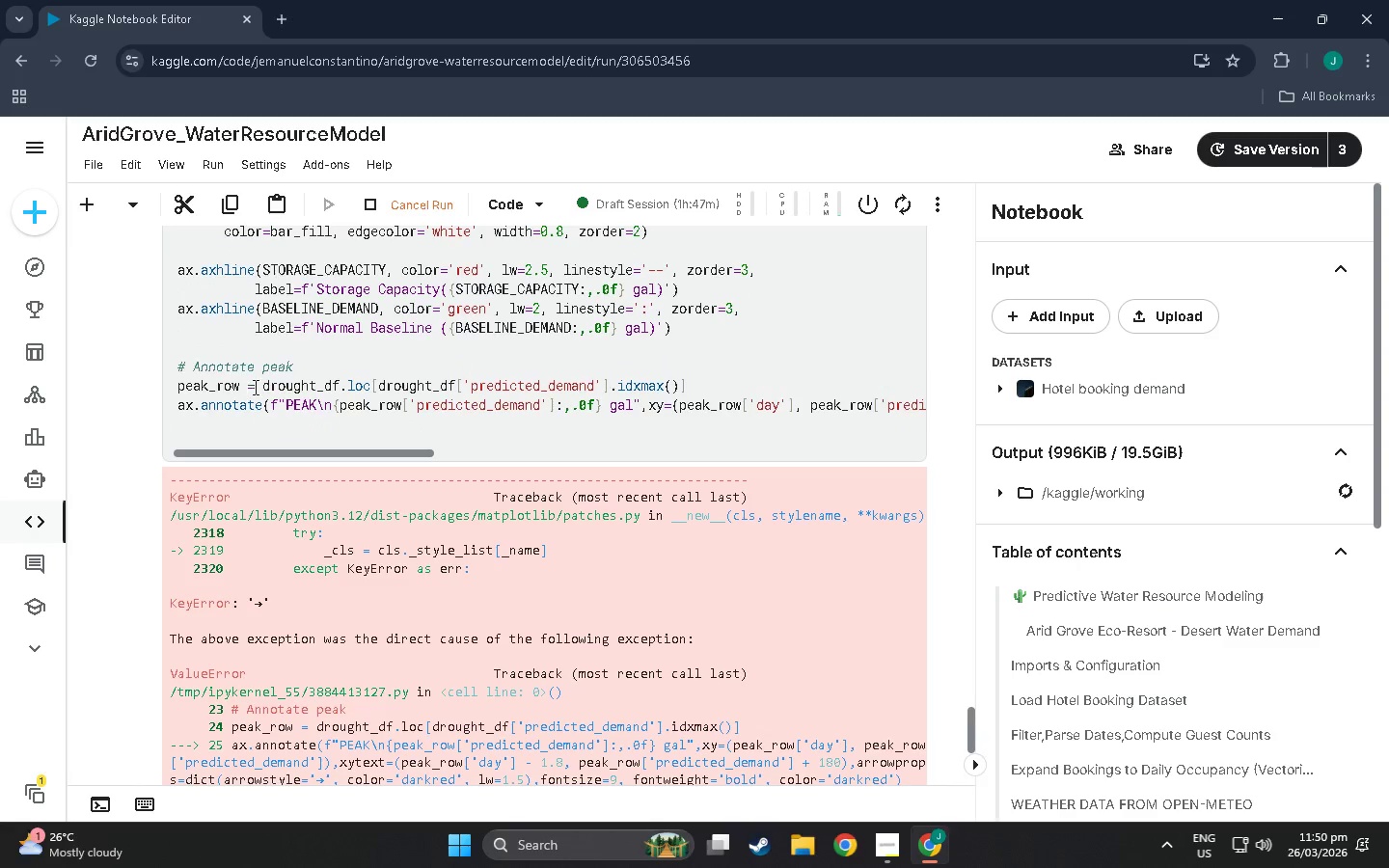 
scroll: coordinate [302, 498], scroll_direction: down, amount: 31.0
 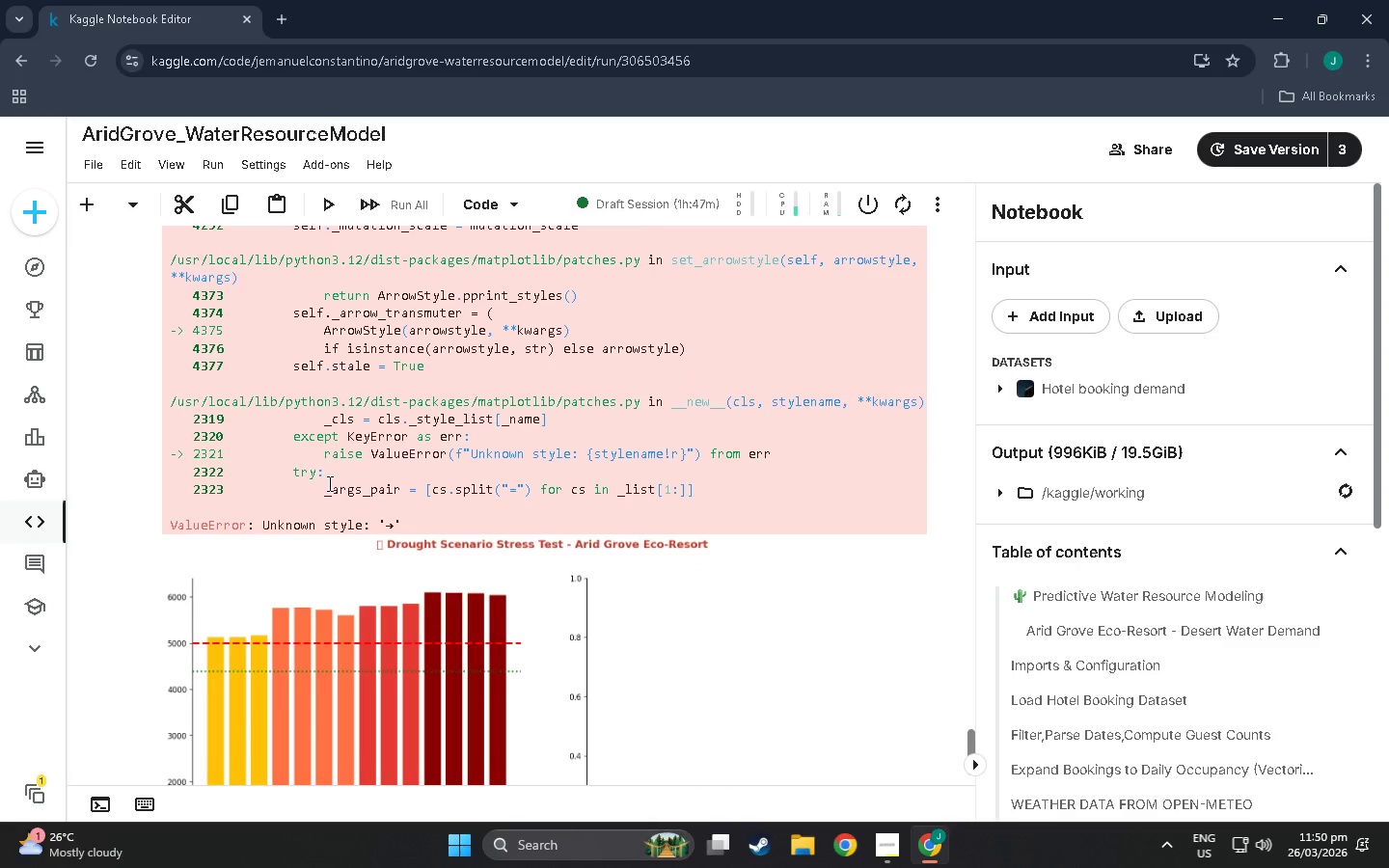 
scroll: coordinate [333, 490], scroll_direction: up, amount: 47.0
 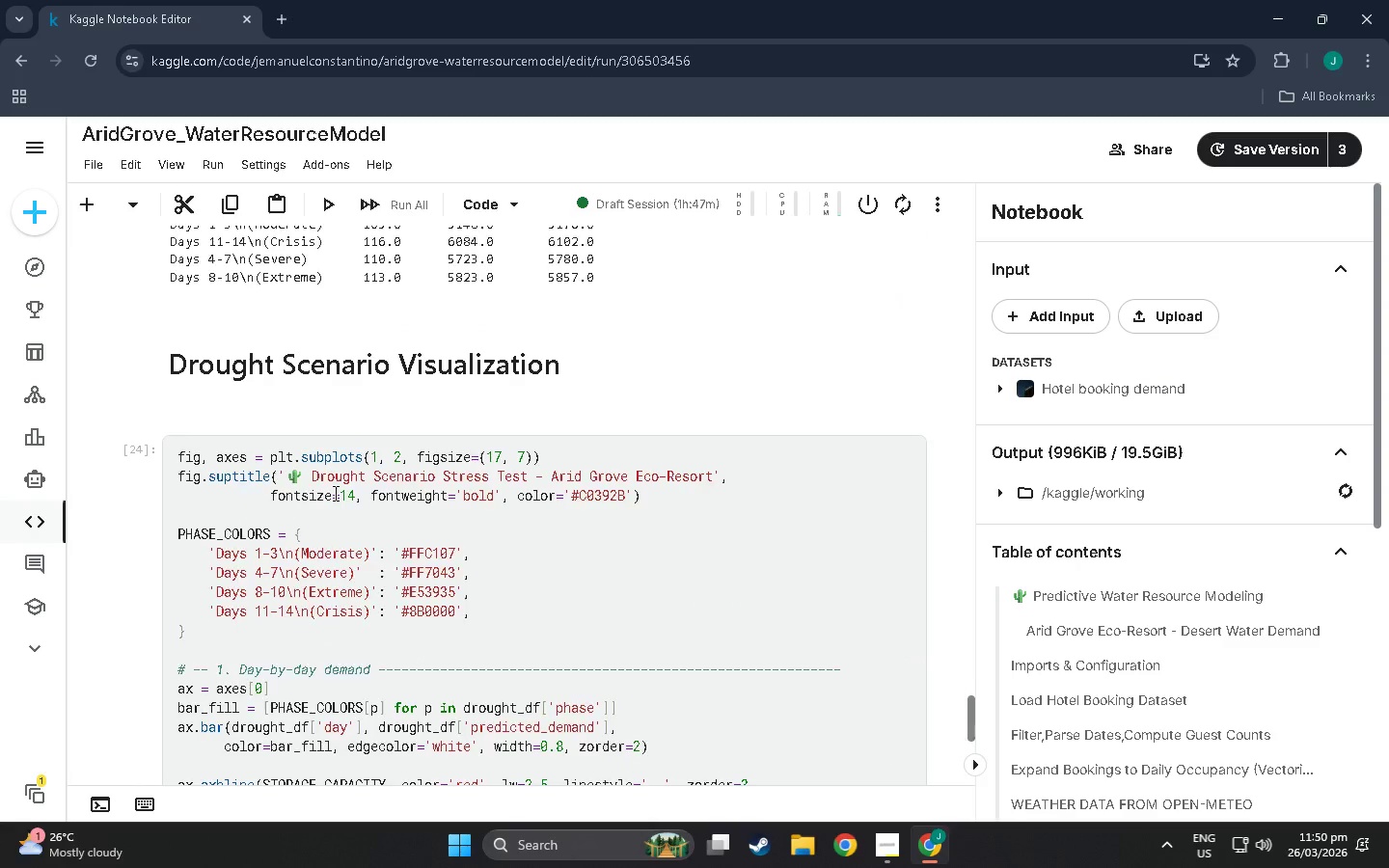 
scroll: coordinate [333, 511], scroll_direction: down, amount: 11.0
 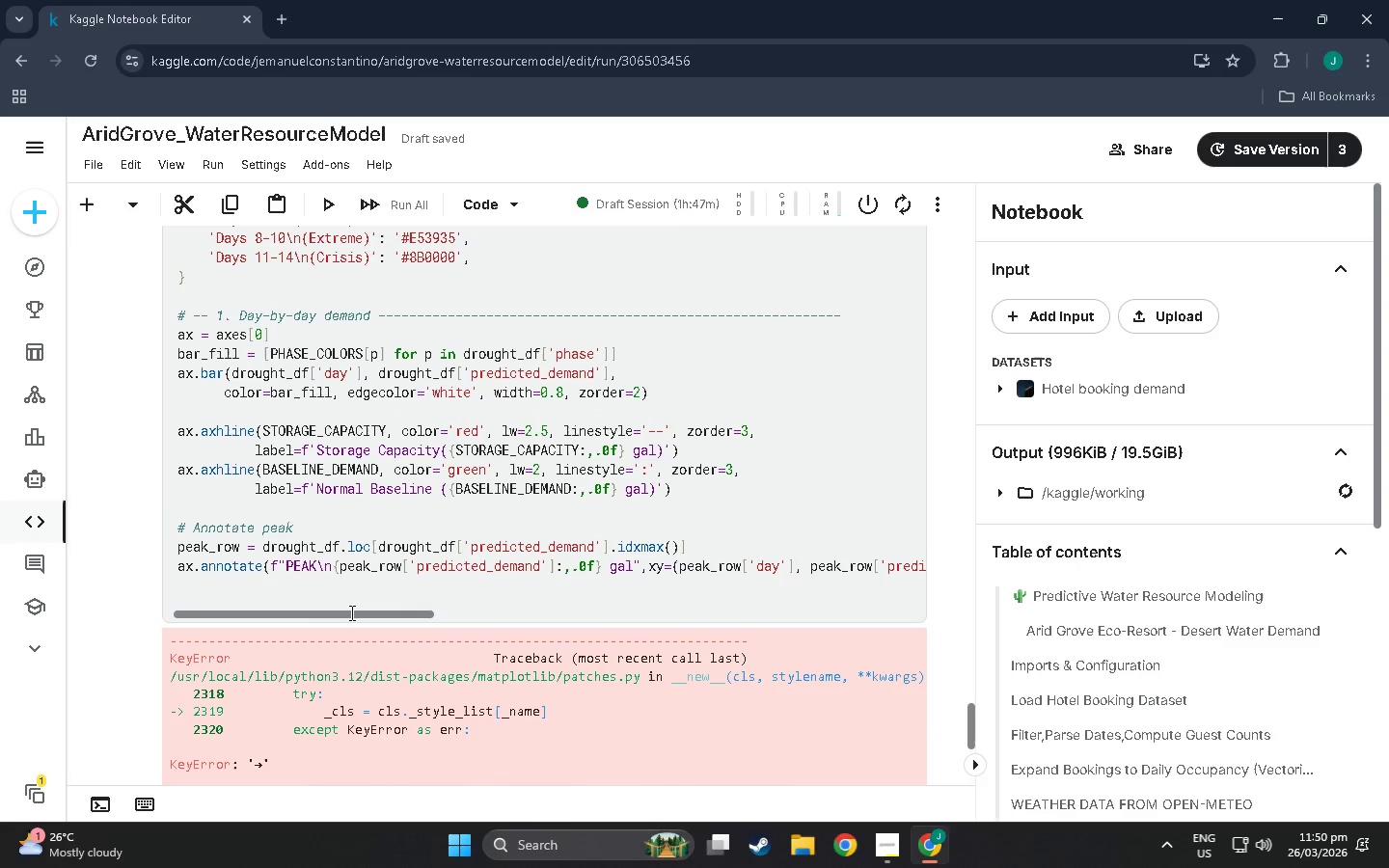 
left_click_drag(start_coordinate=[350, 612], to_coordinate=[765, 619])
 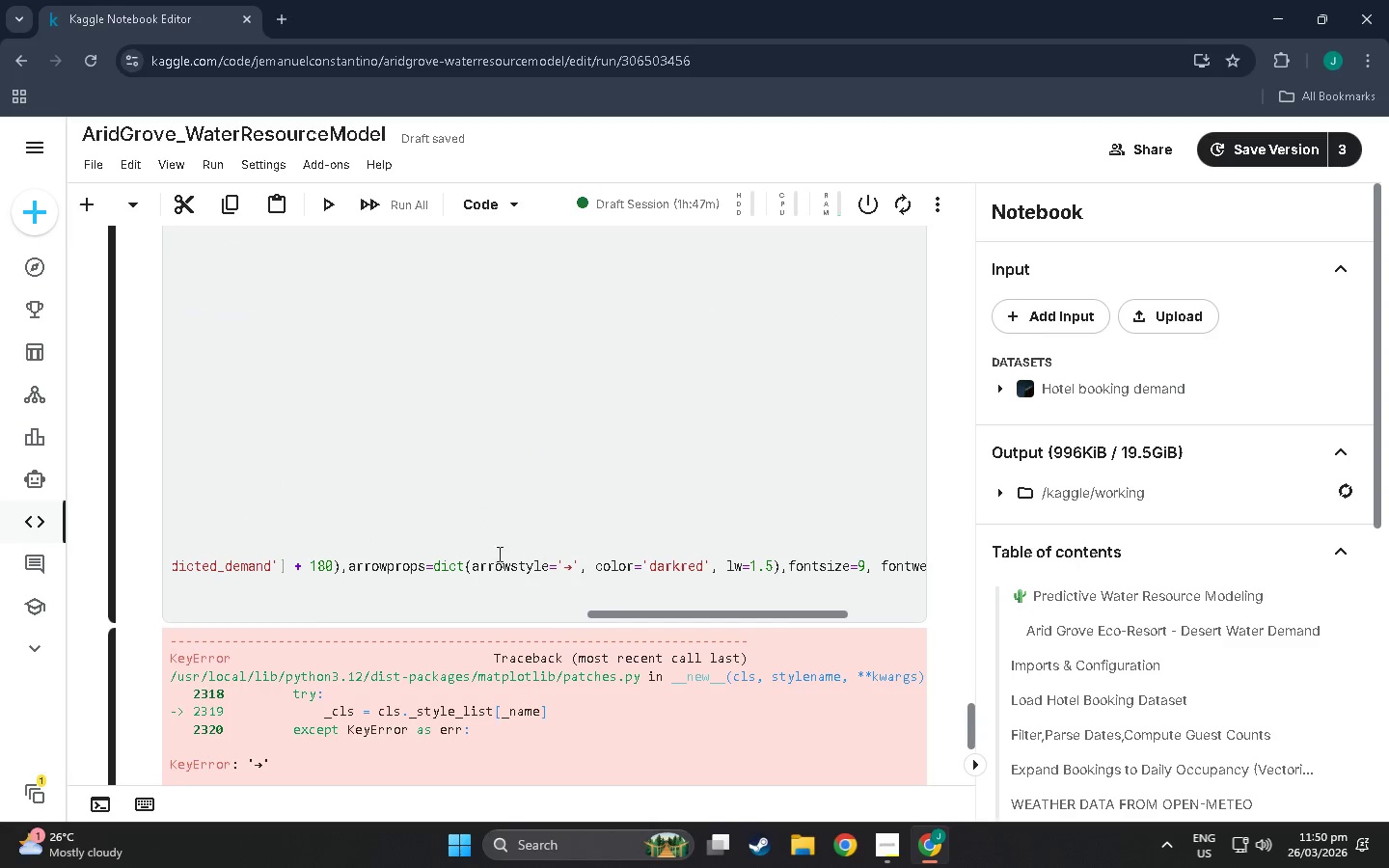 
left_click([574, 560])